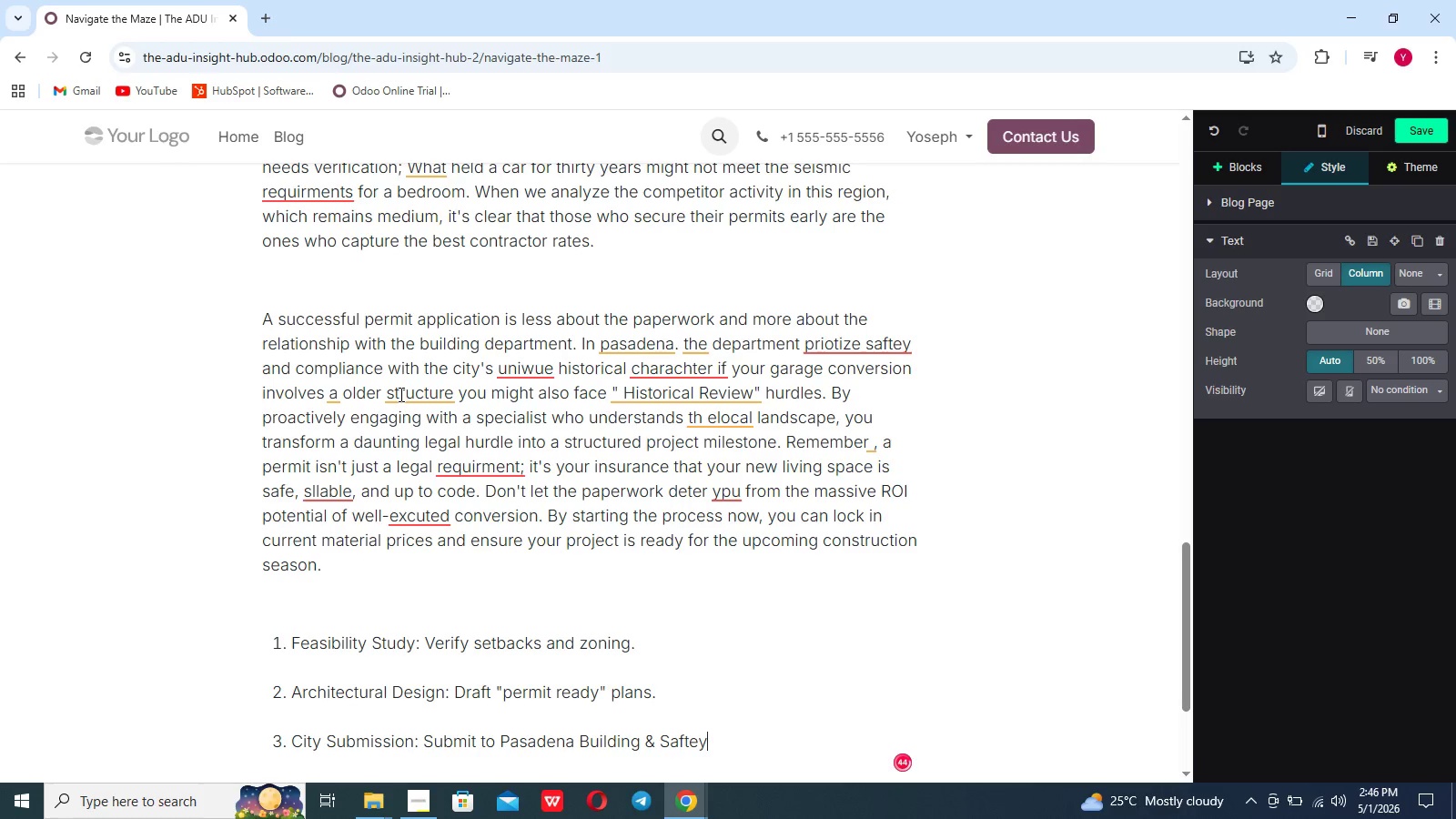 
key(Shift+Enter)
 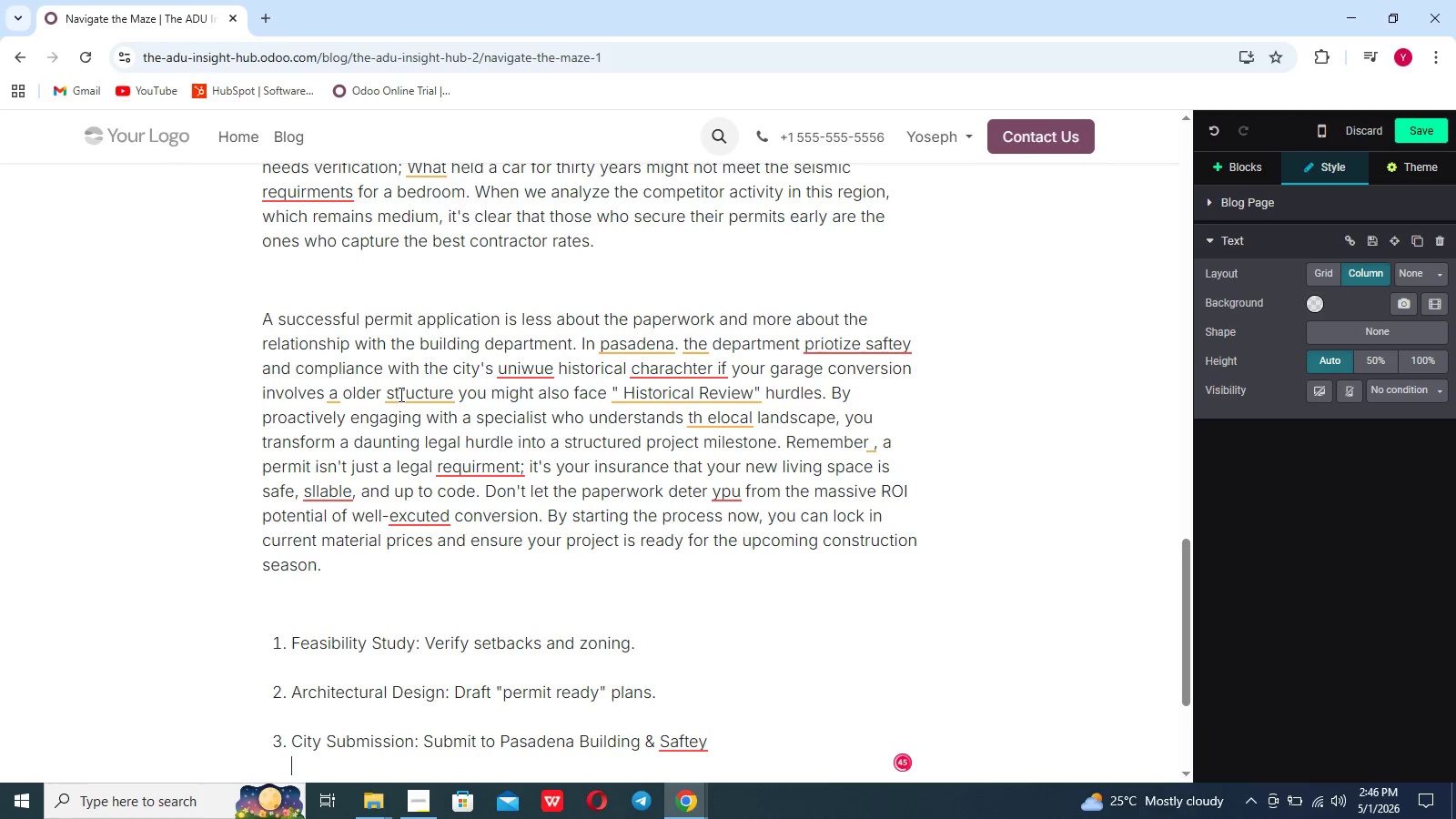 
key(Enter)
 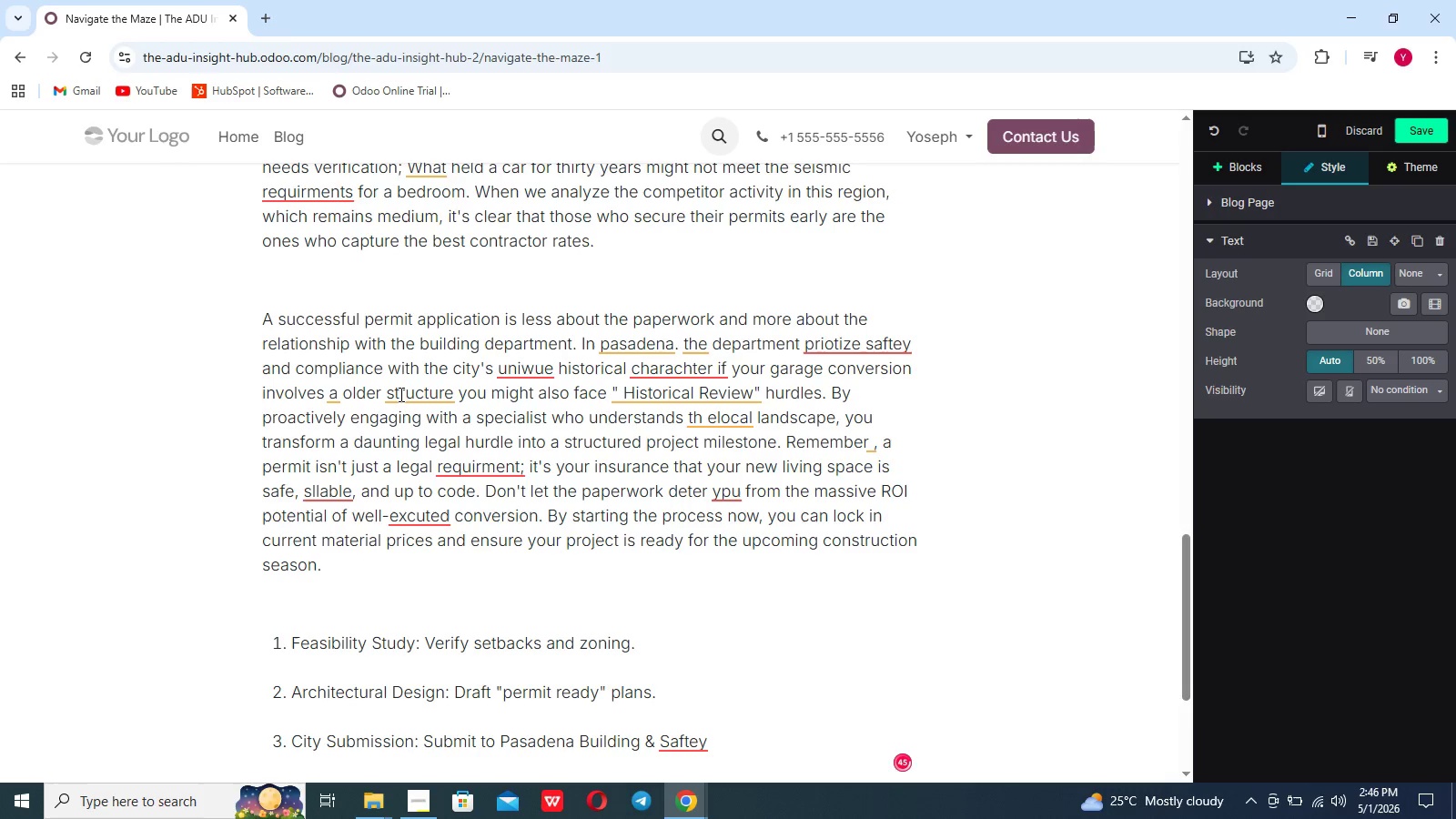 
scroll: coordinate [399, 394], scroll_direction: down, amount: 4.0
 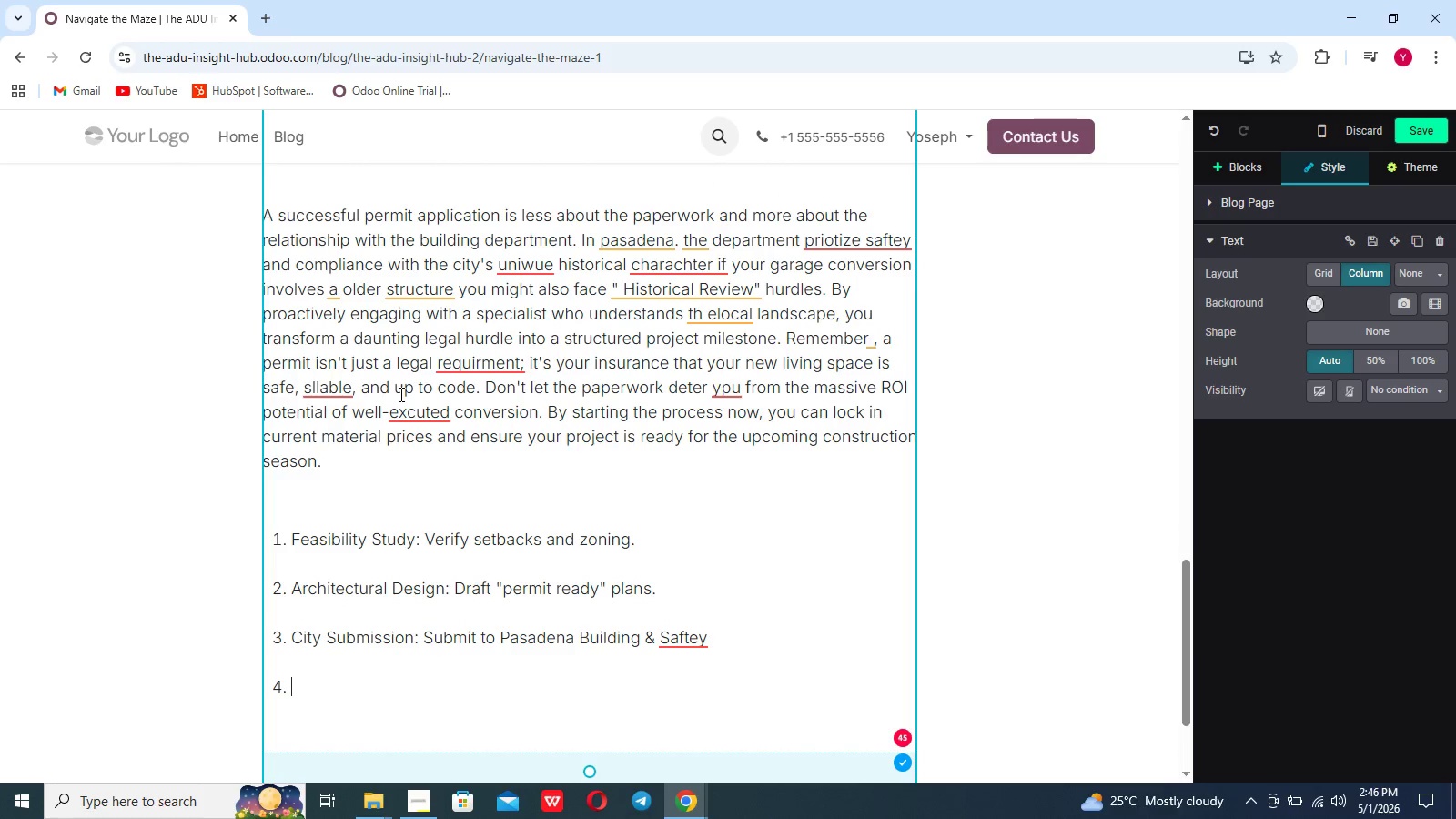 
type(Inspection *)
key(Backspace)
type(& Final: Secure)
 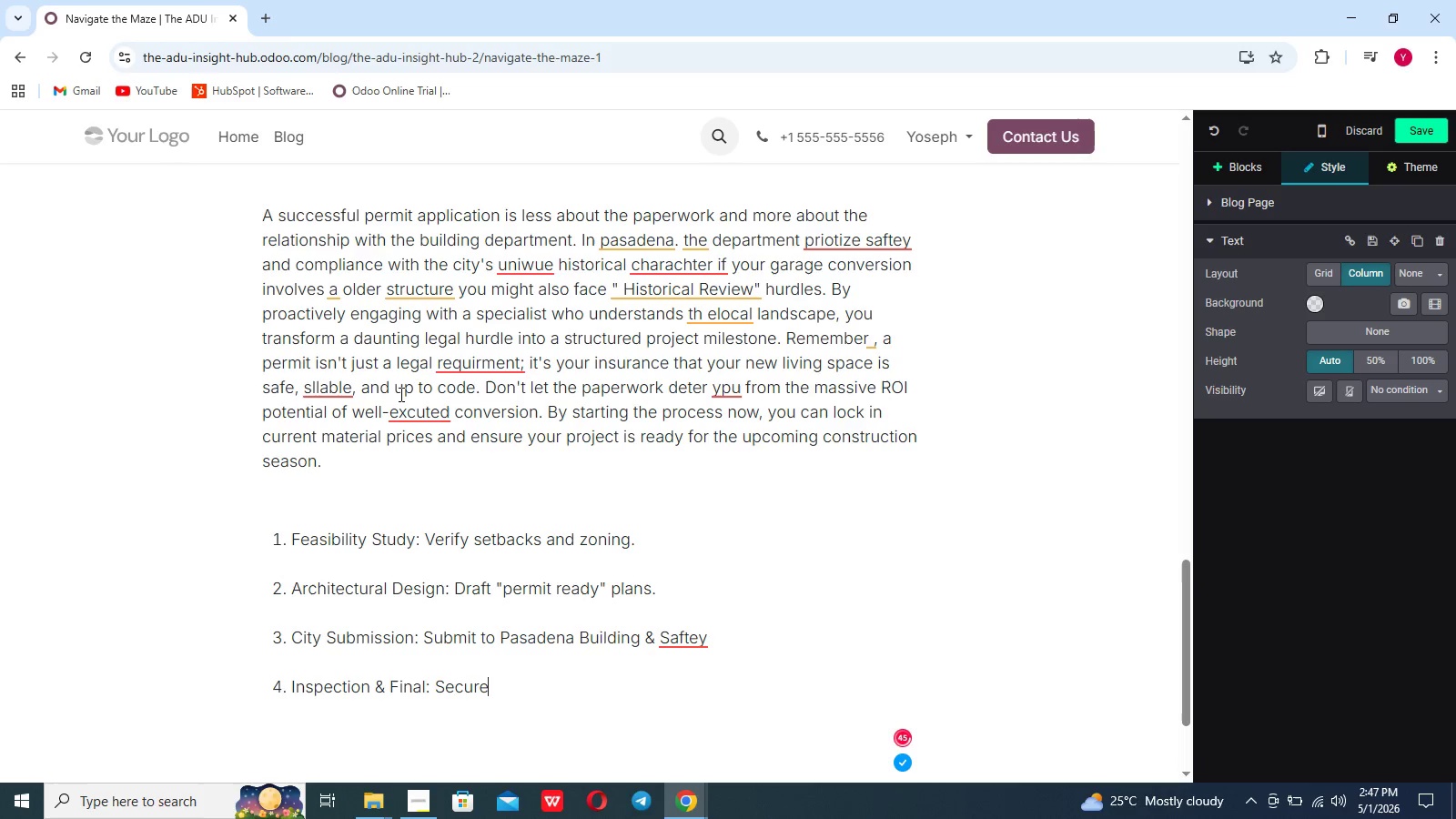 
type( the ci)
key(Backspace)
type(ertificate of occupacy)
 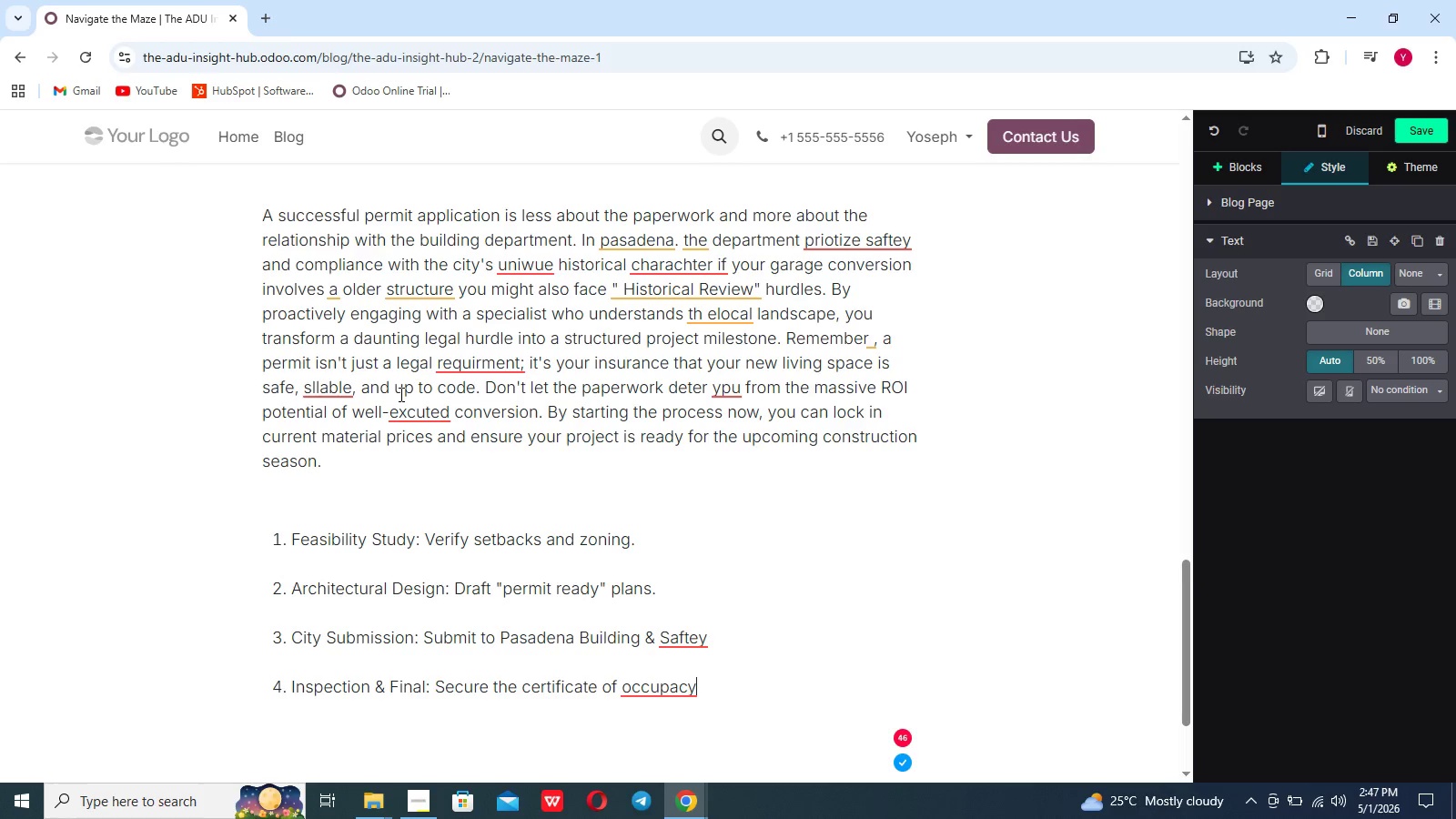 
key(Period)
 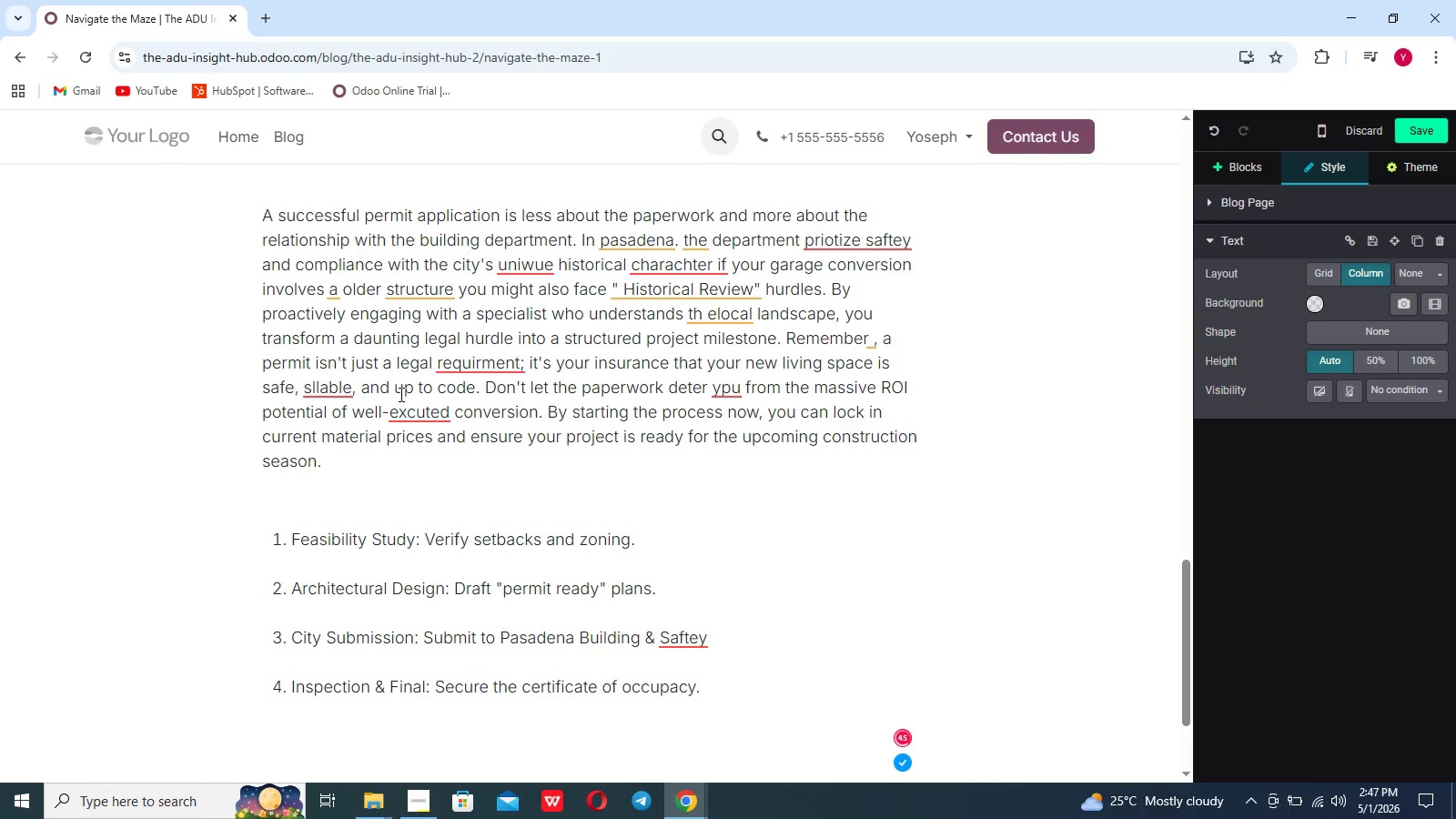 
hold_key(key=Enter, duration=0.41)
 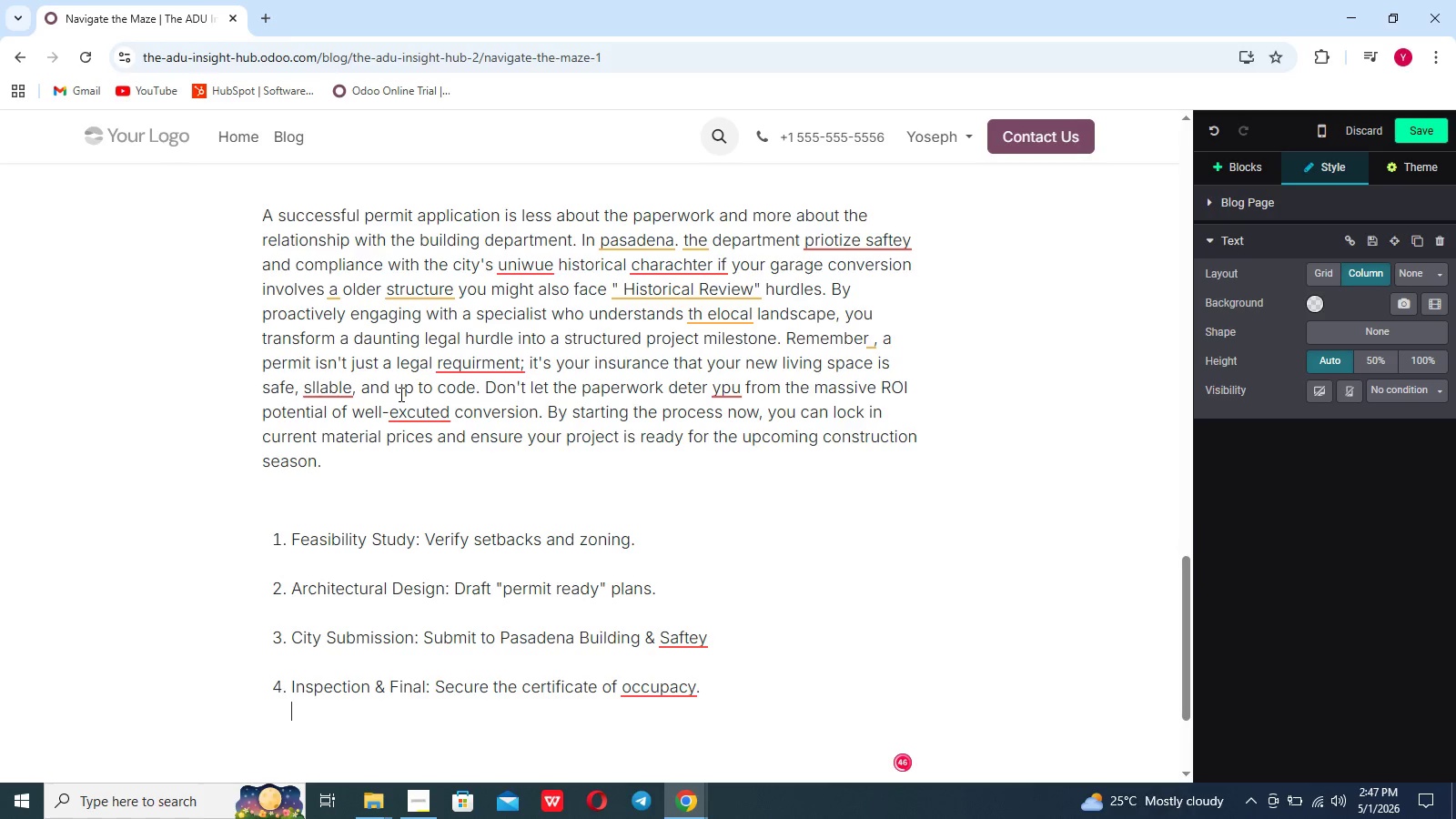 
key(Shift+Enter)
 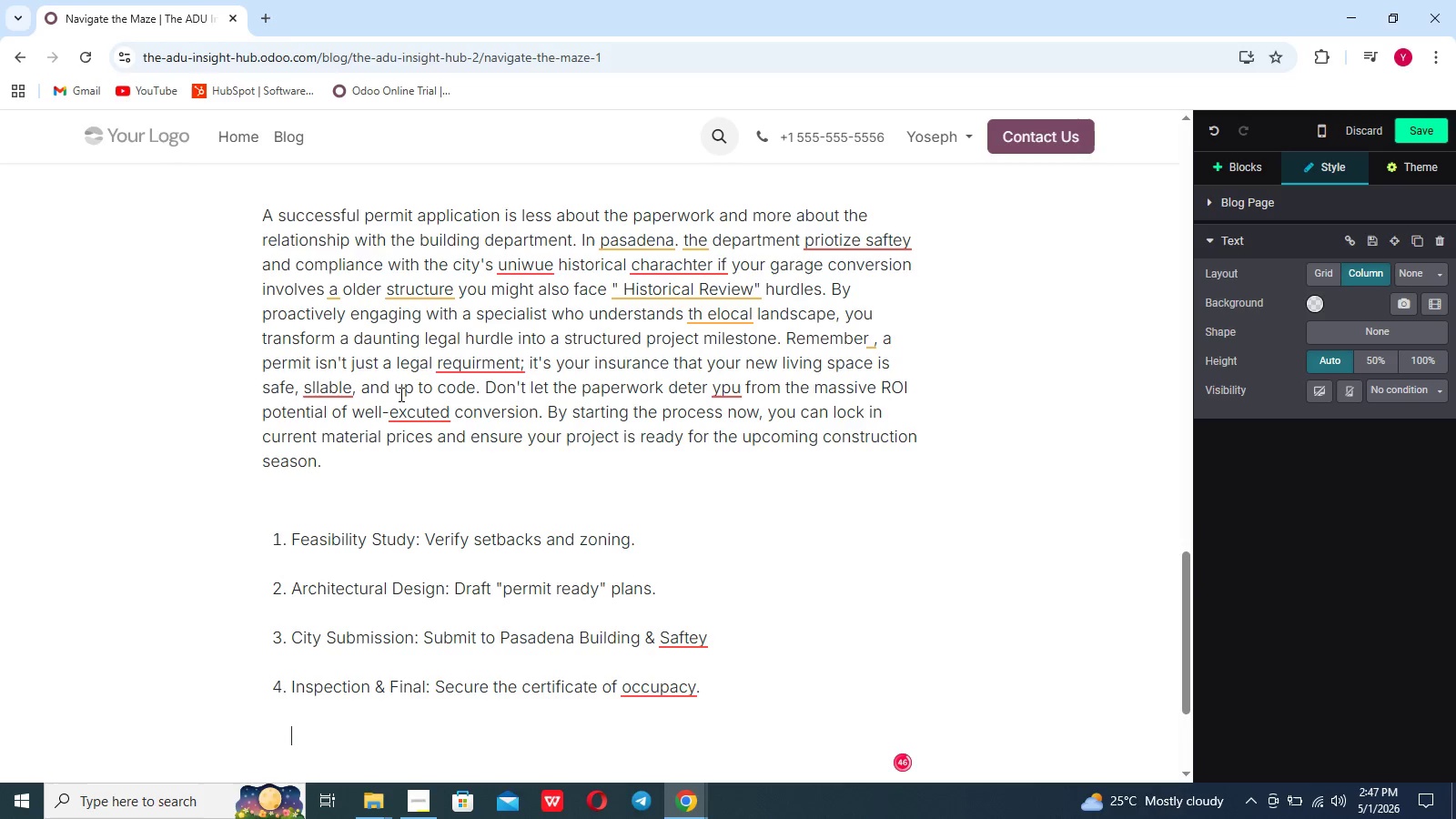 
key(Enter)
 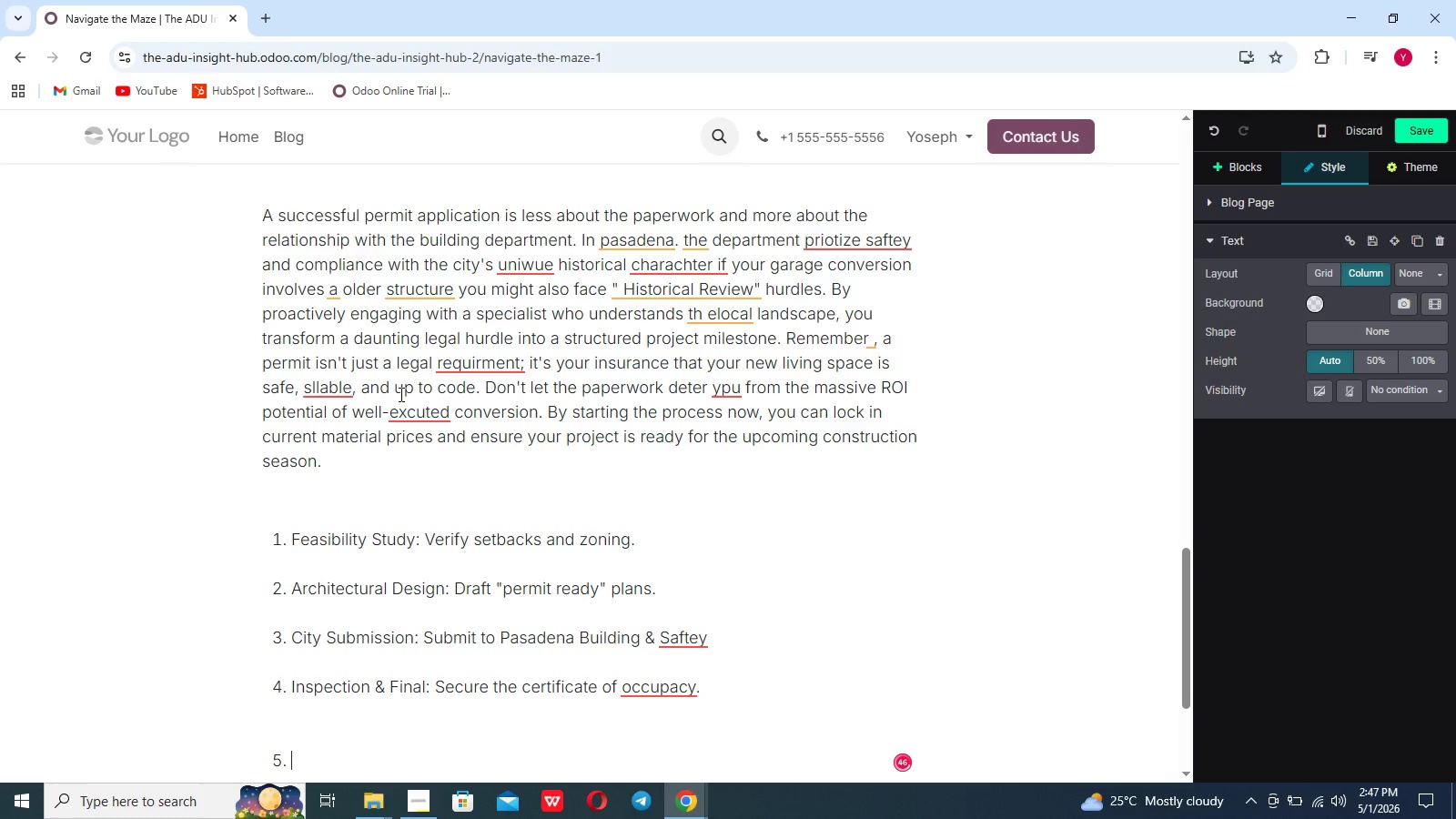 
key(Backspace)
 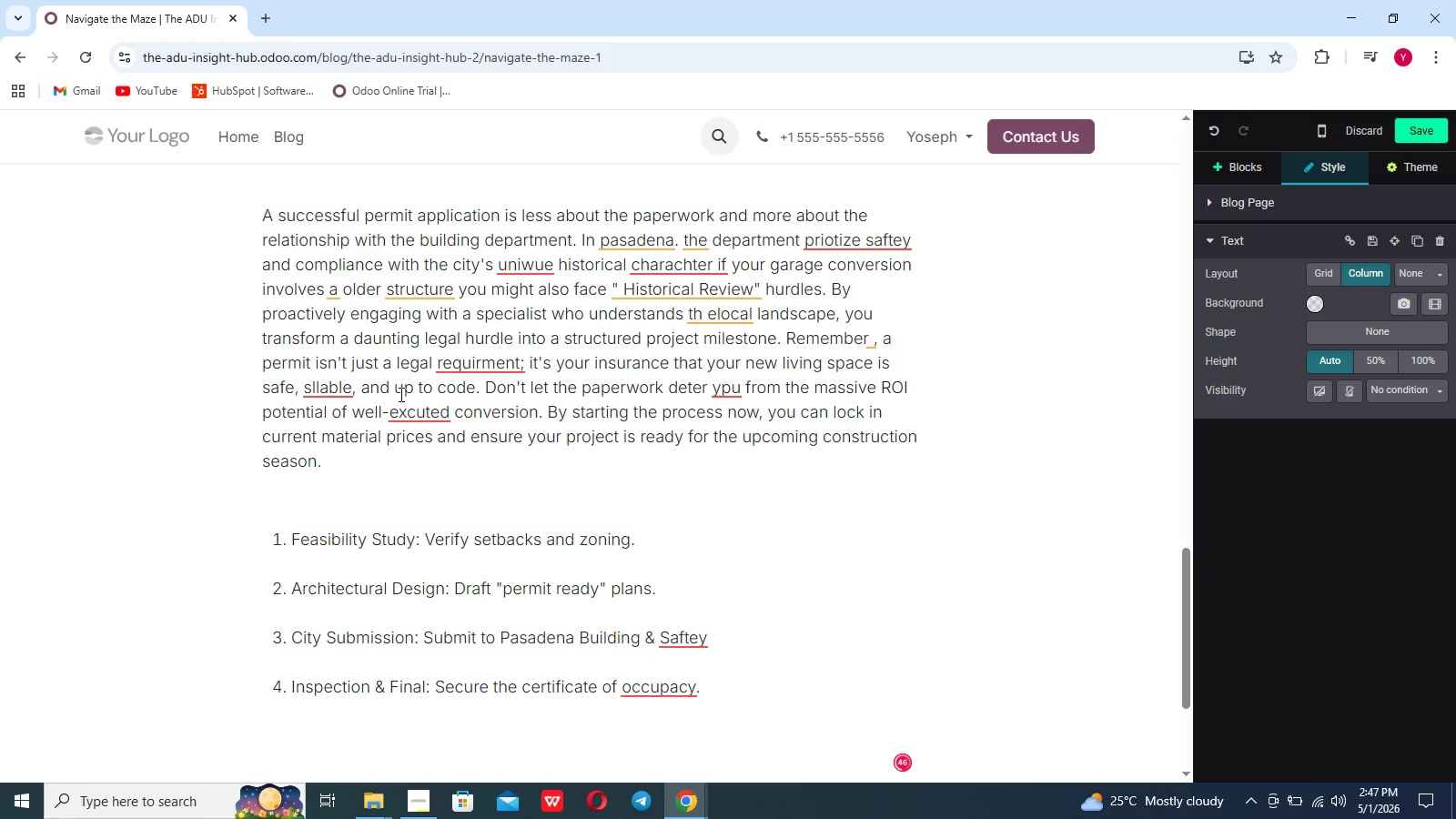 
key(Enter)
 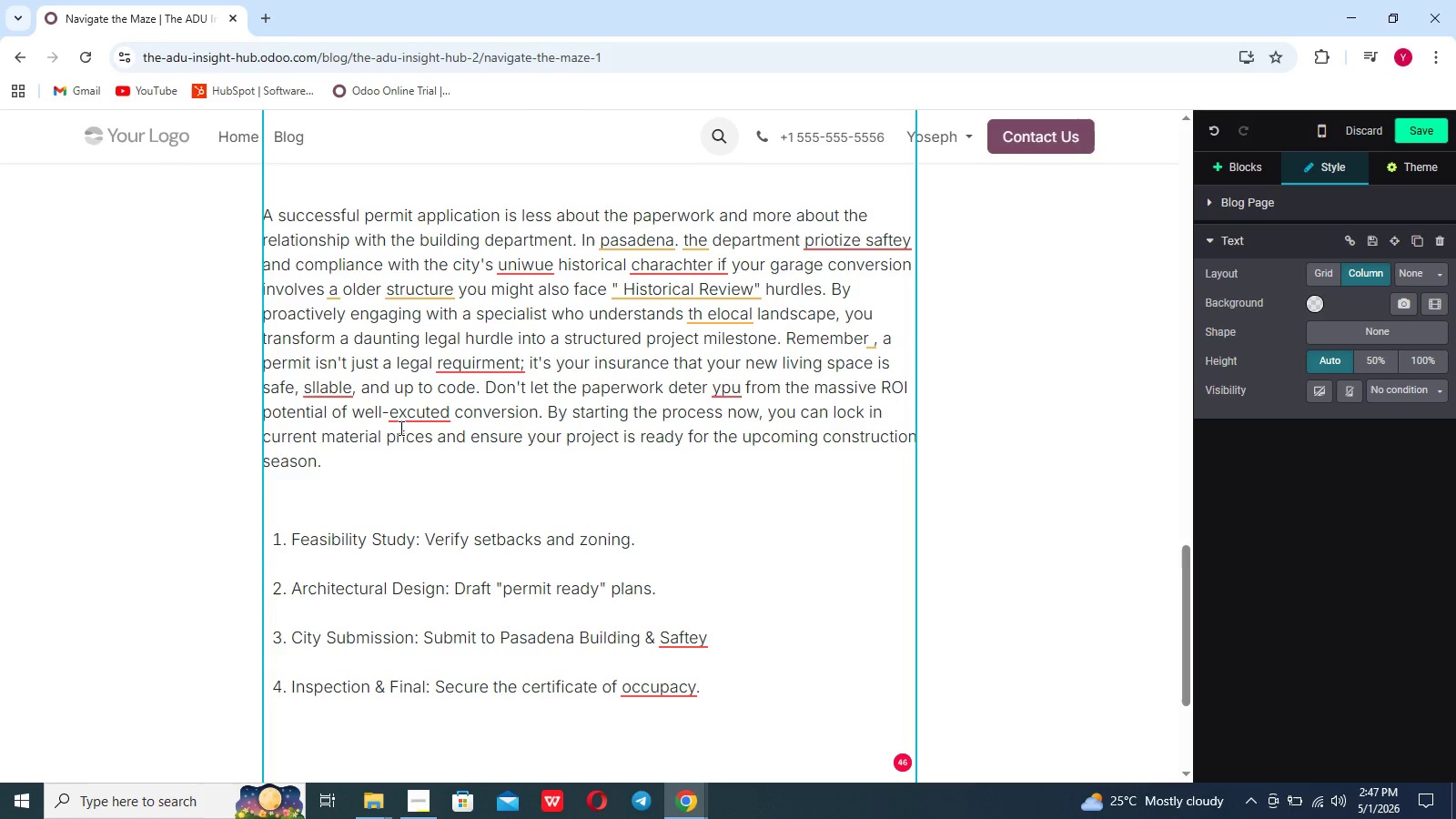 
wait(9.77)
 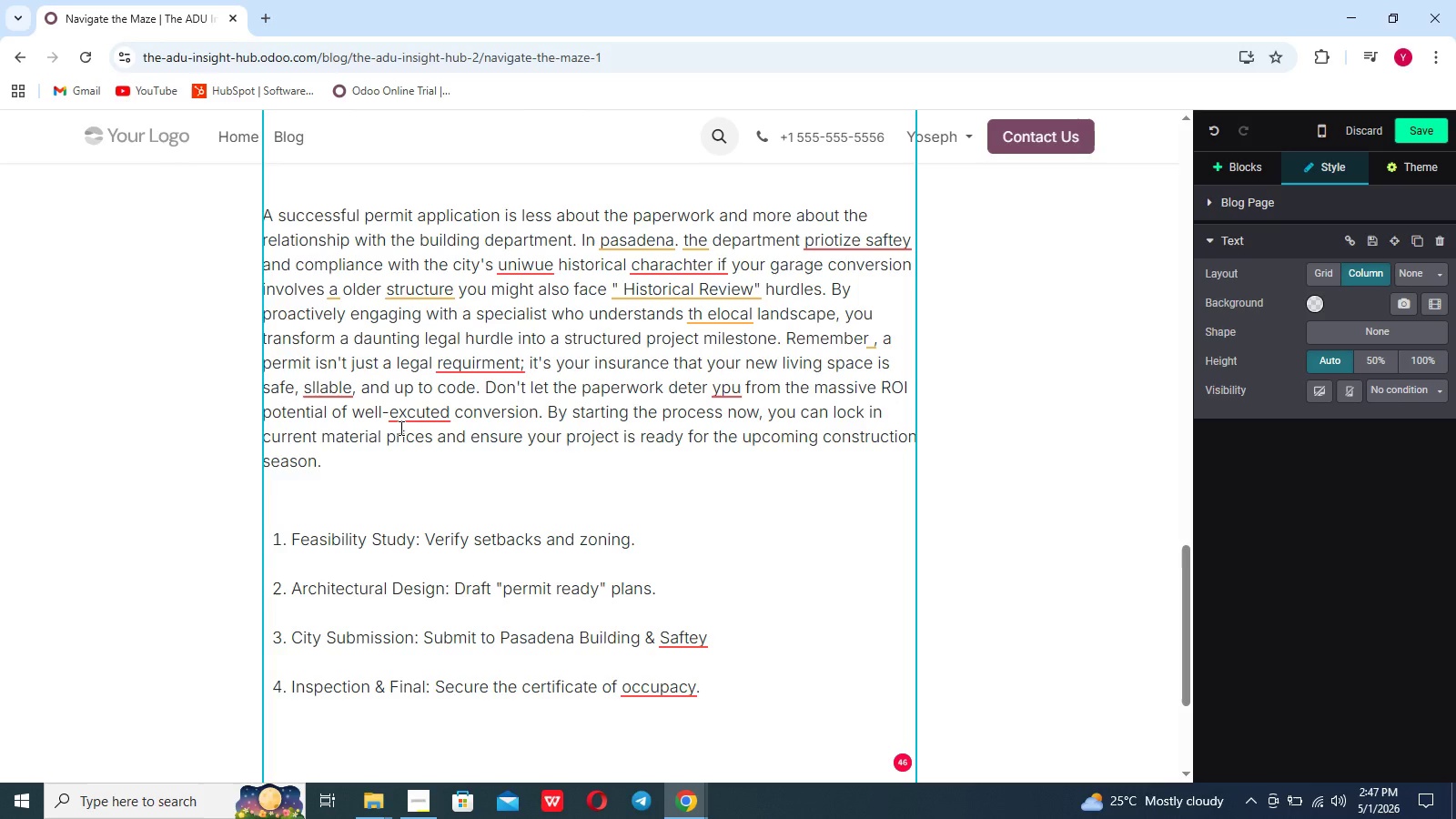 
left_click_drag(start_coordinate=[1332, 779], to_coordinate=[389, 675])
 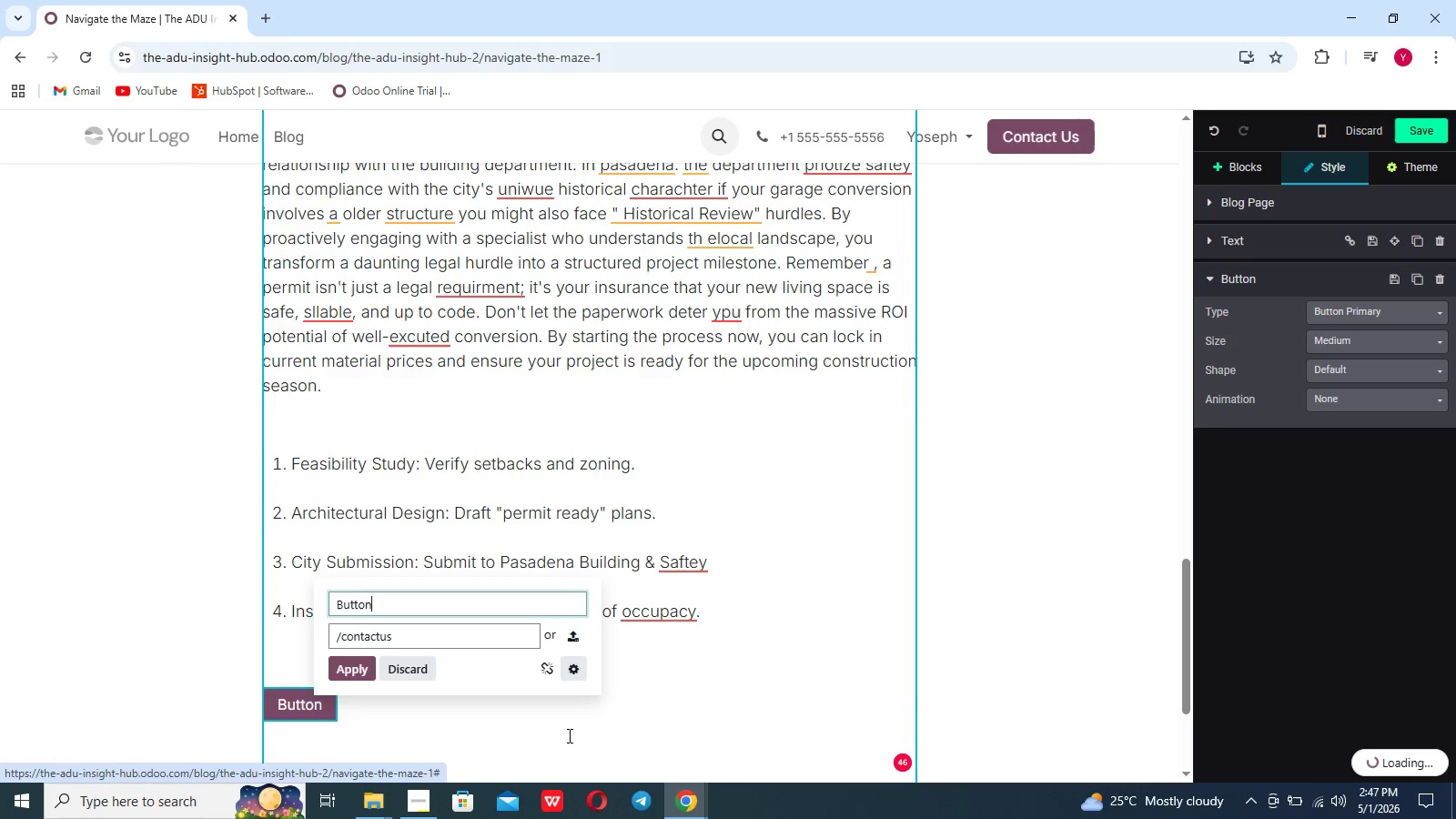 
key(Control+ControlLeft)
 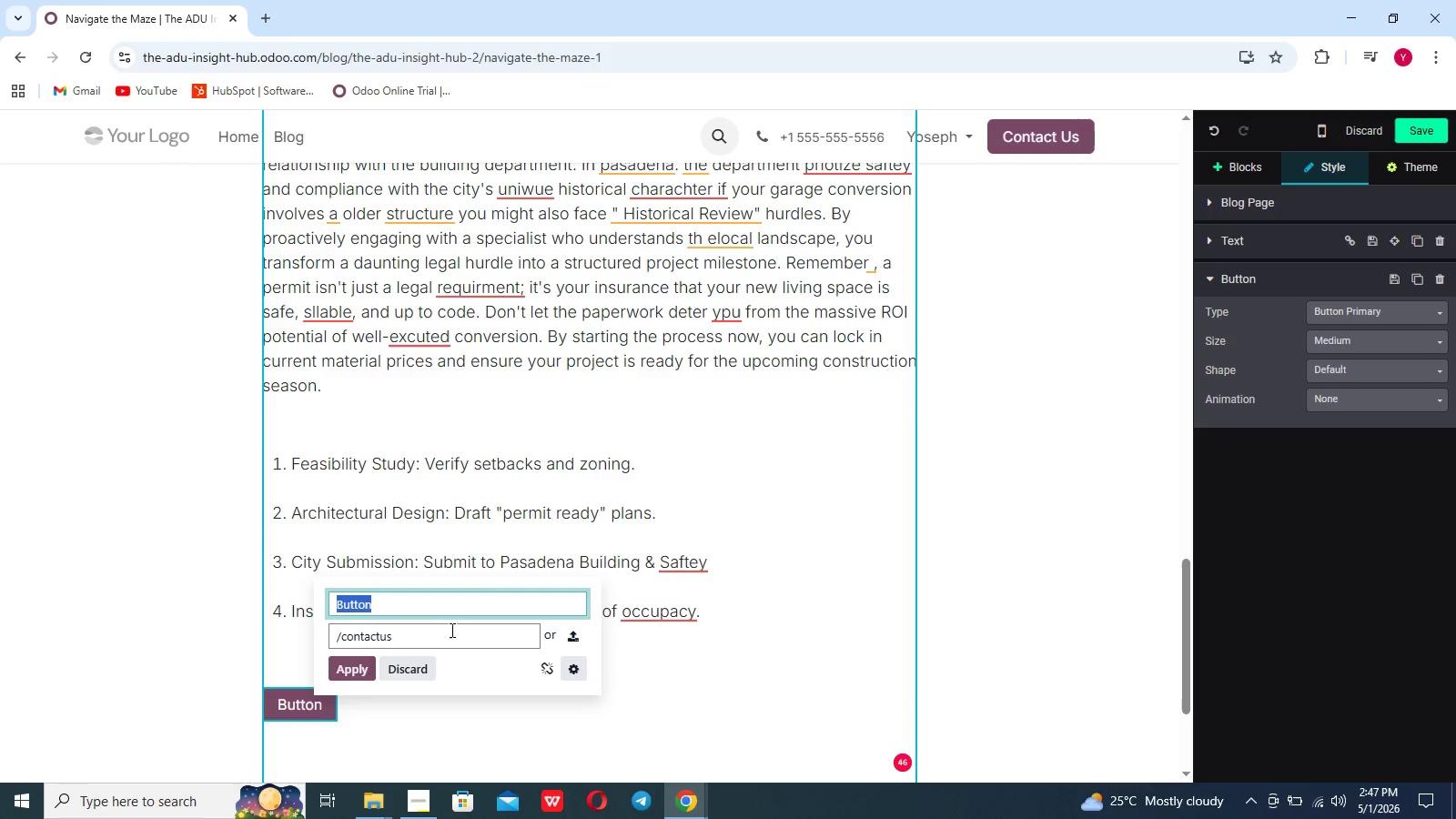 
key(Control+A)
 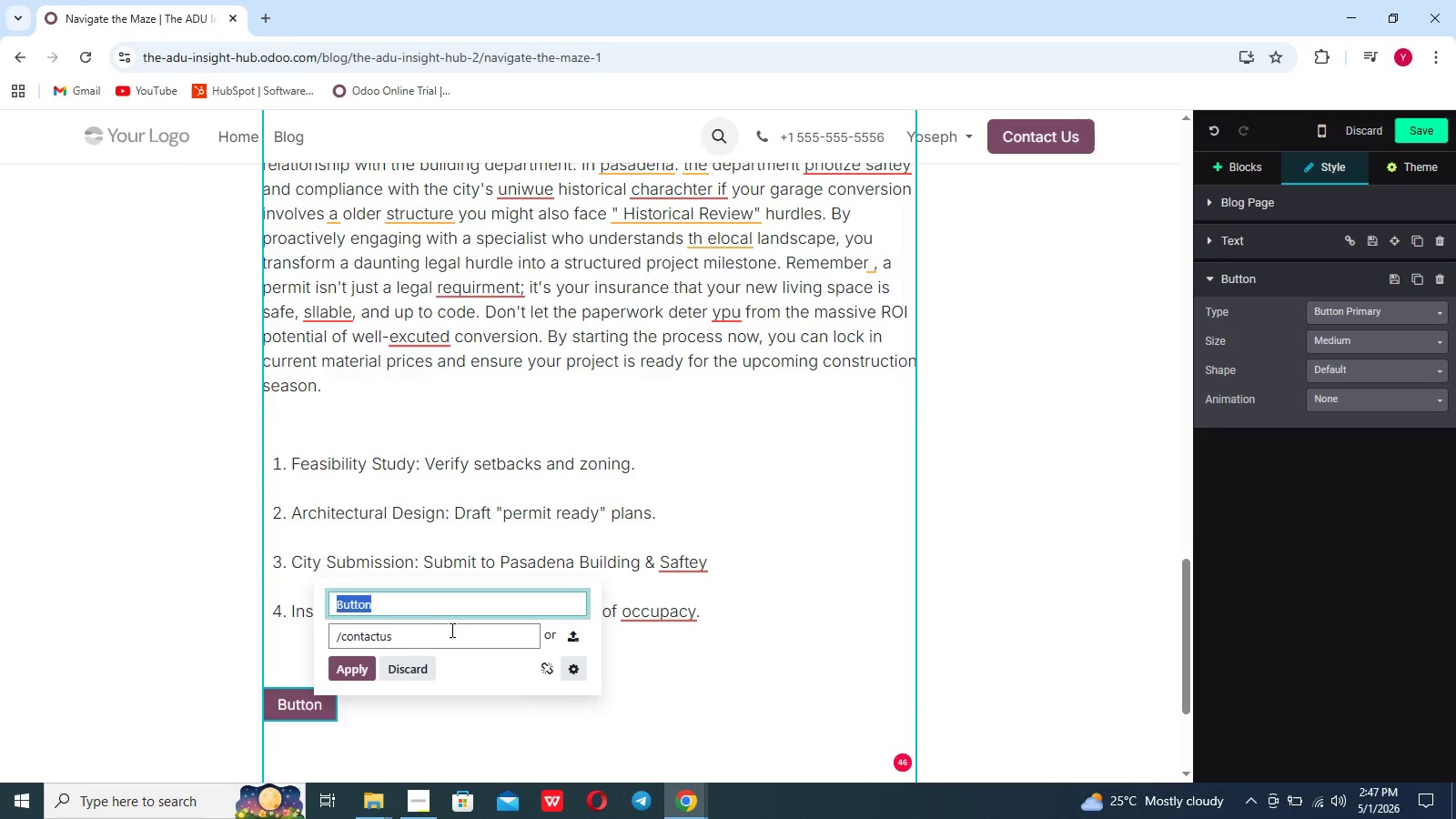 
key(Backspace)
type(Request a permit COnsultation)
 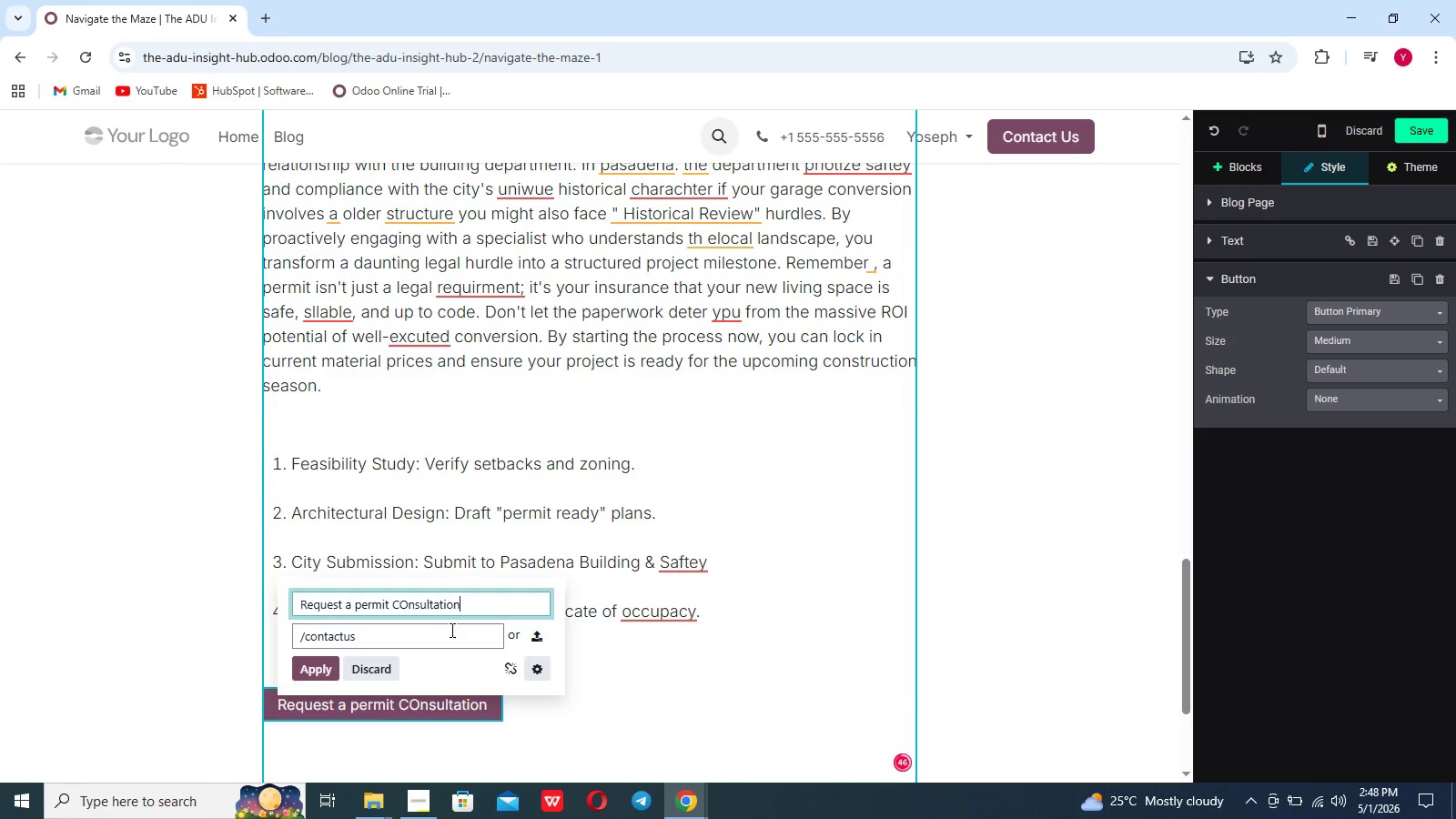 
key(ArrowLeft)
 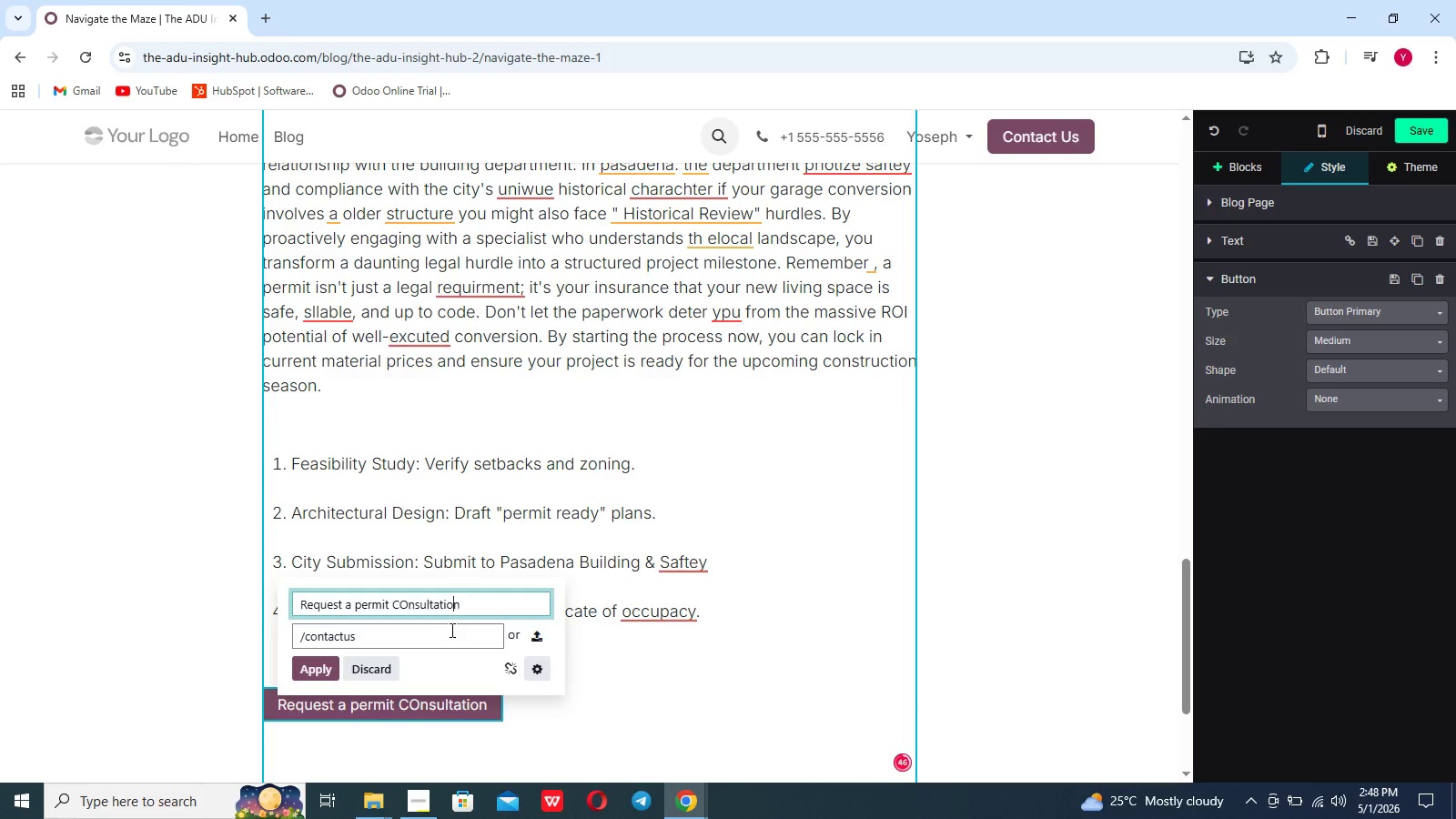 
key(ArrowLeft)
 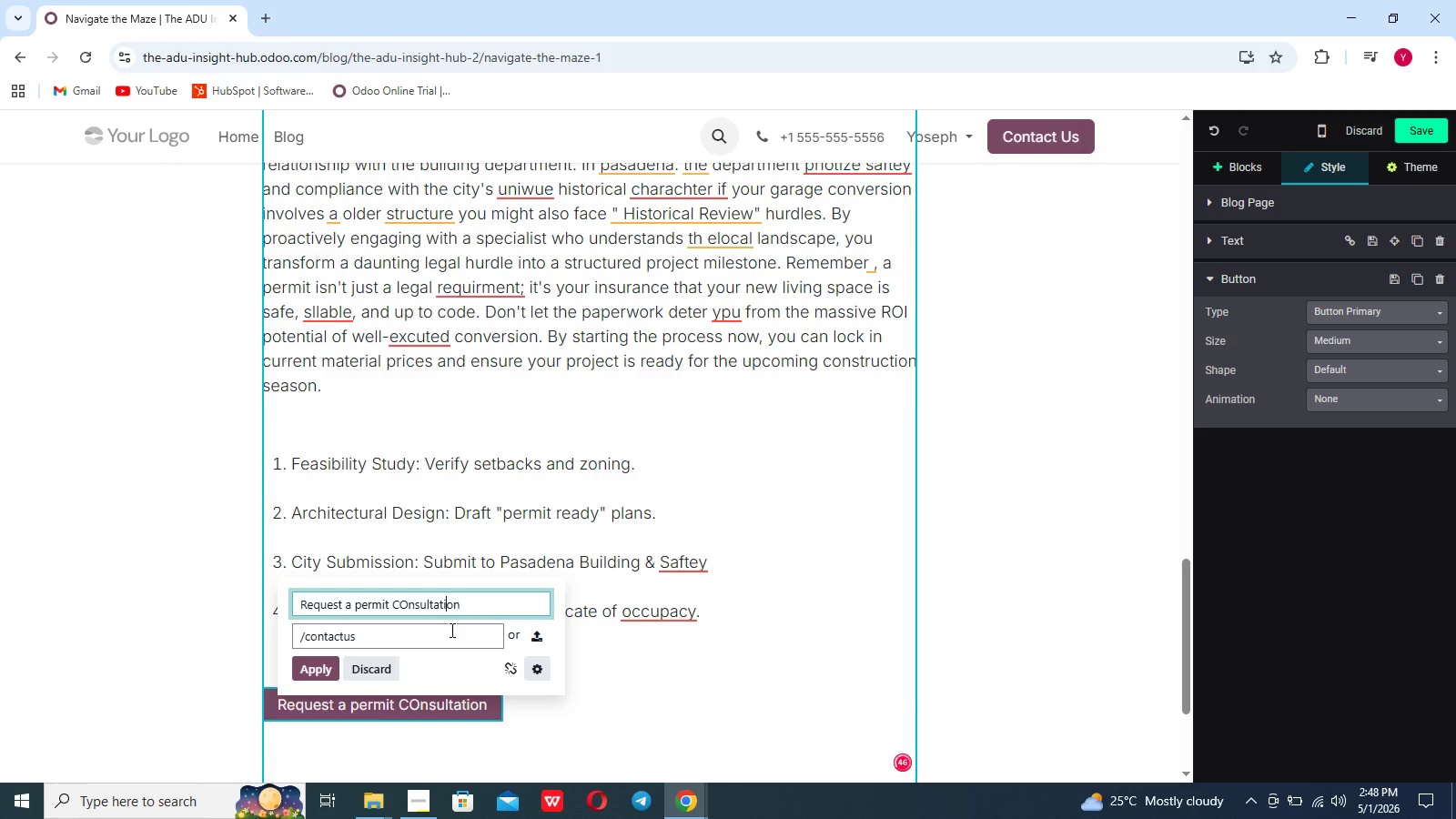 
key(ArrowLeft)
 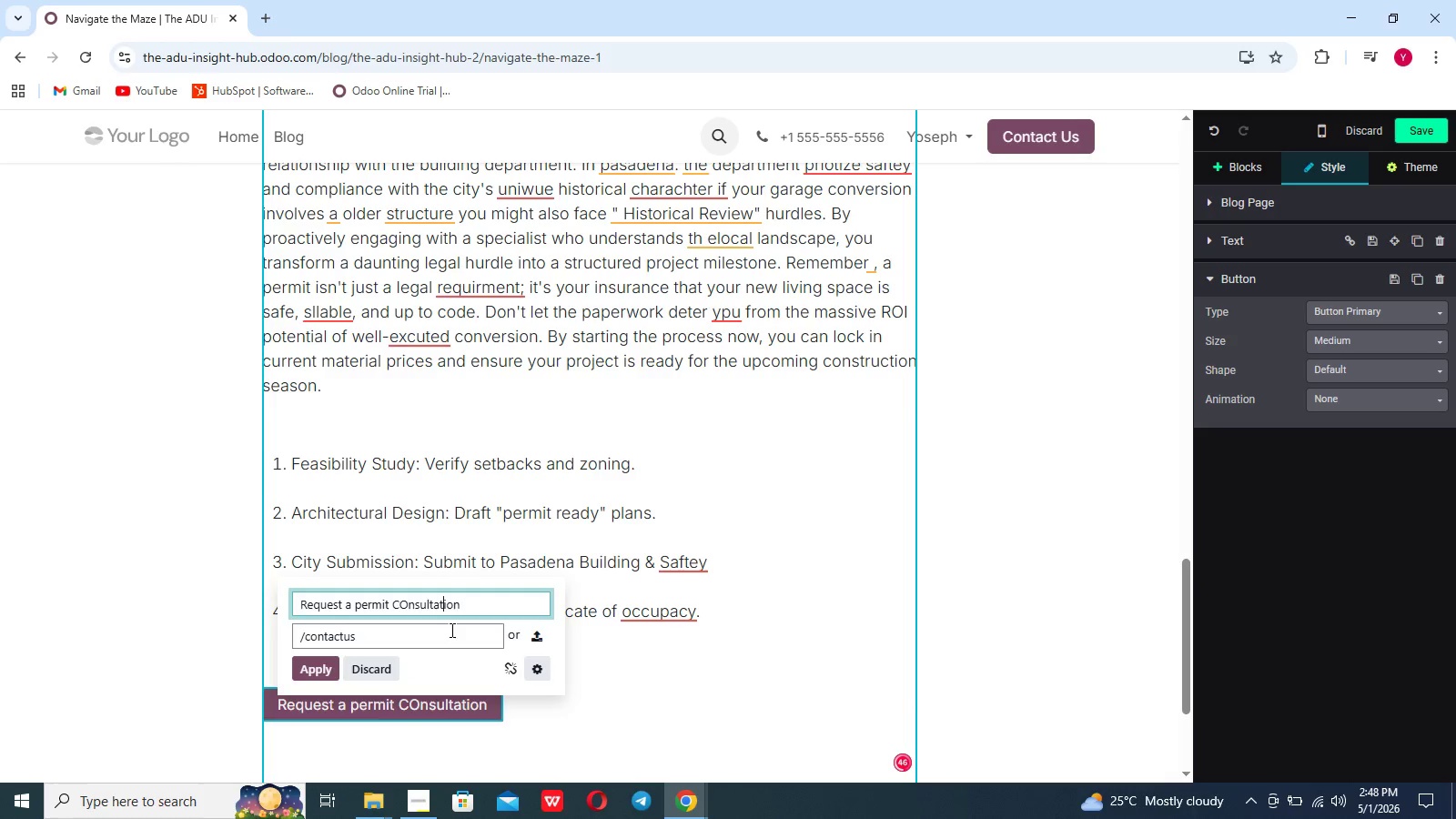 
key(ArrowLeft)
 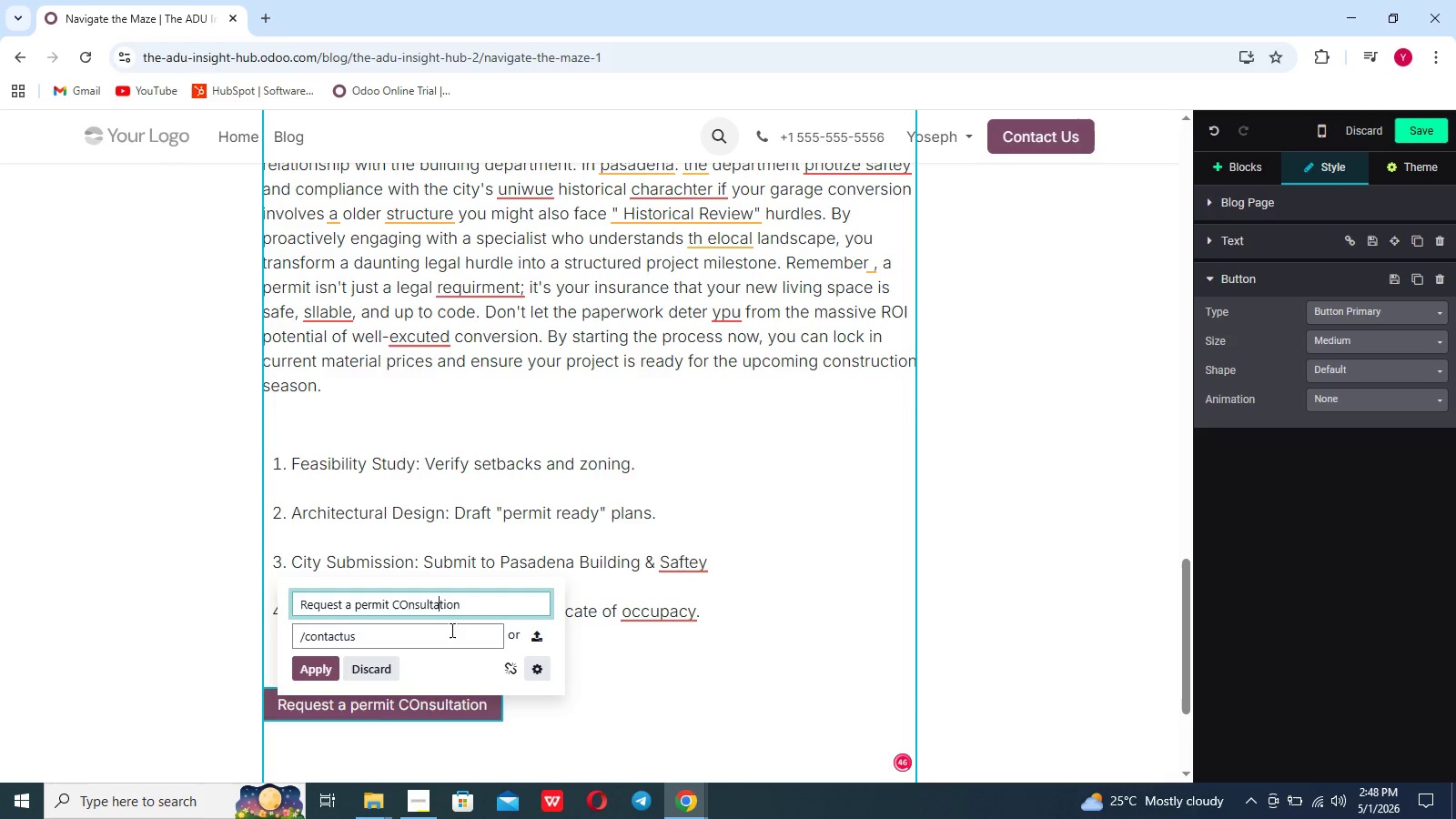 
key(ArrowLeft)
 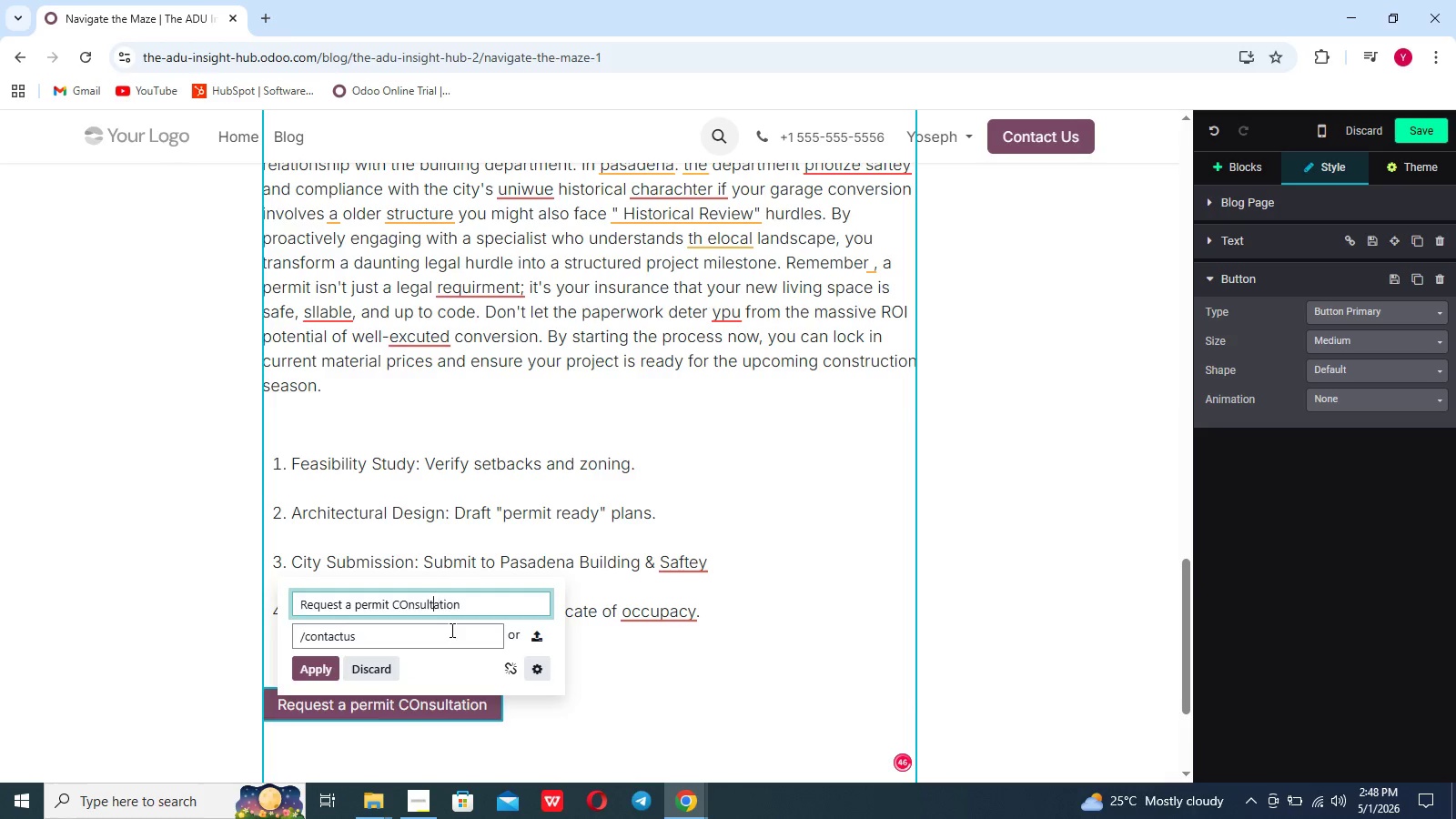 
key(ArrowLeft)
 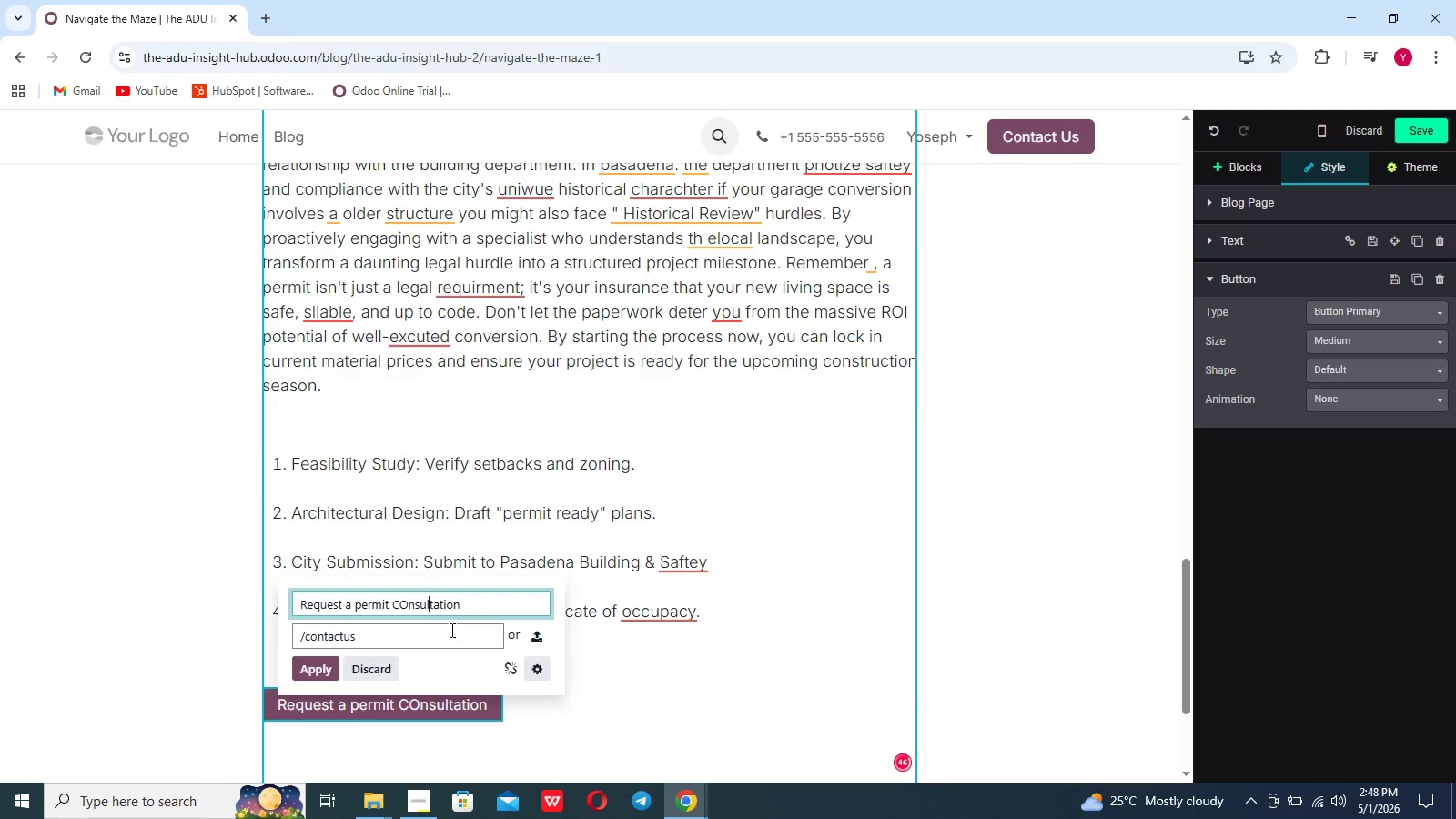 
key(ArrowLeft)
 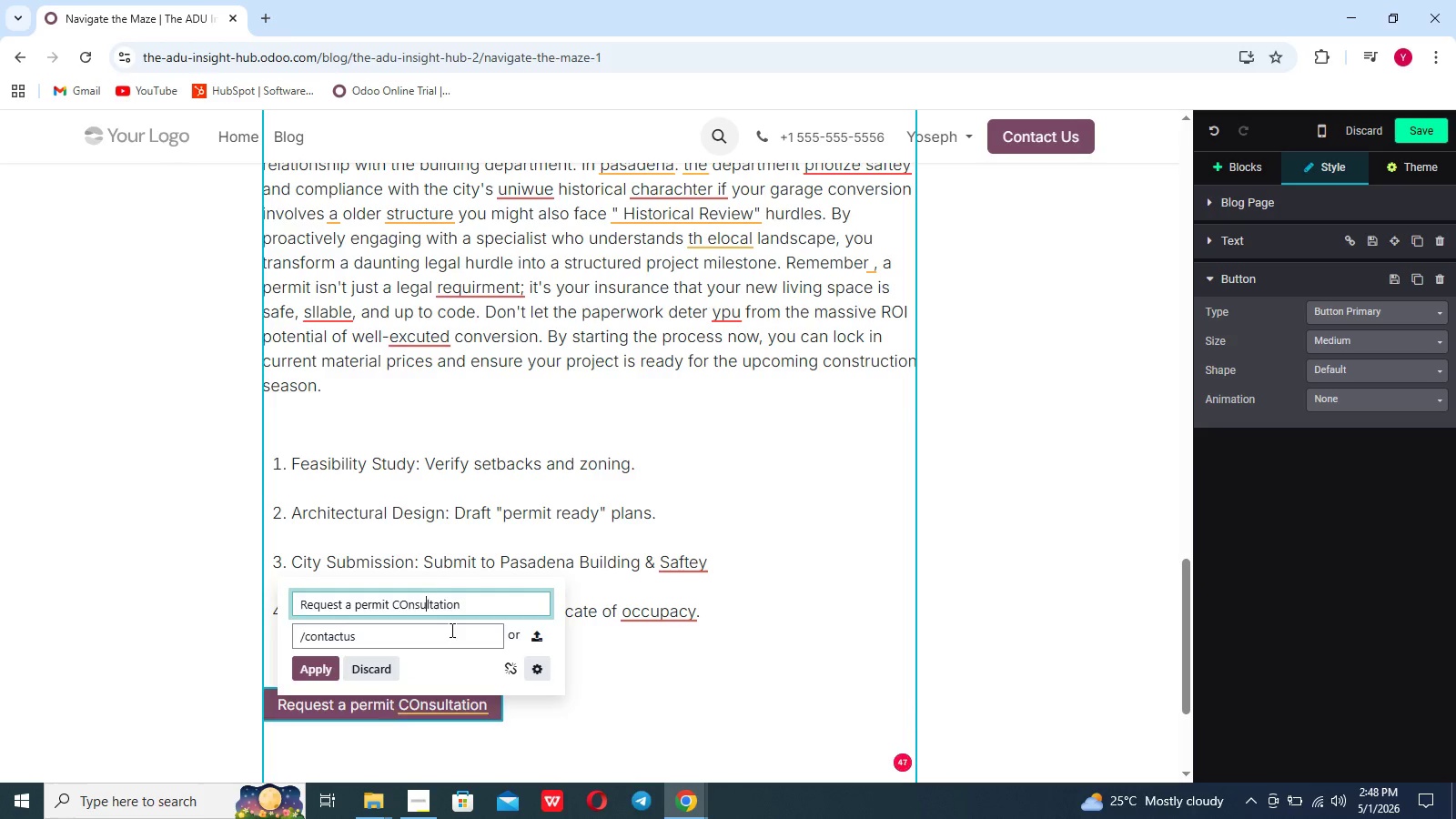 
key(ArrowLeft)
 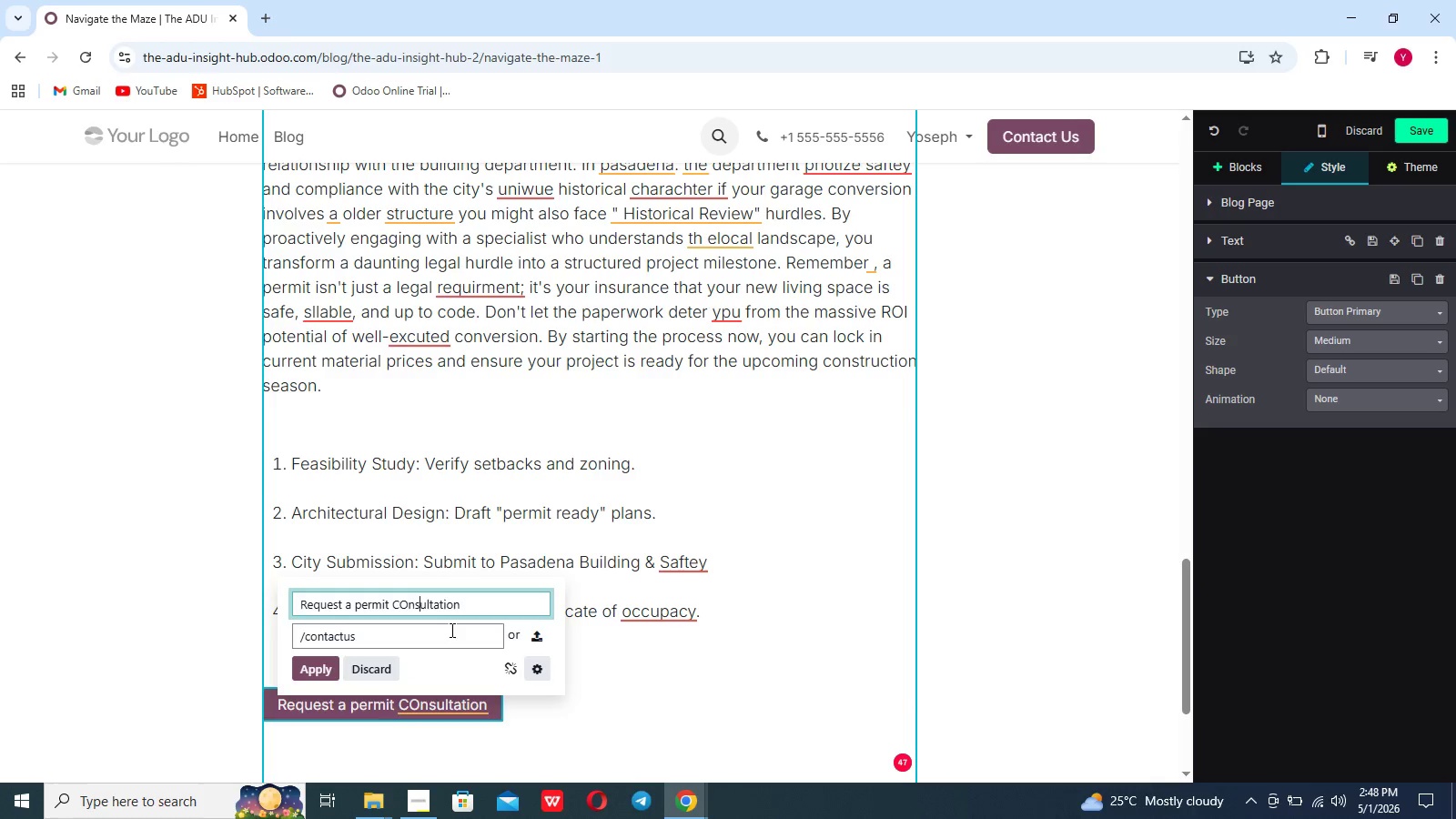 
key(ArrowLeft)
 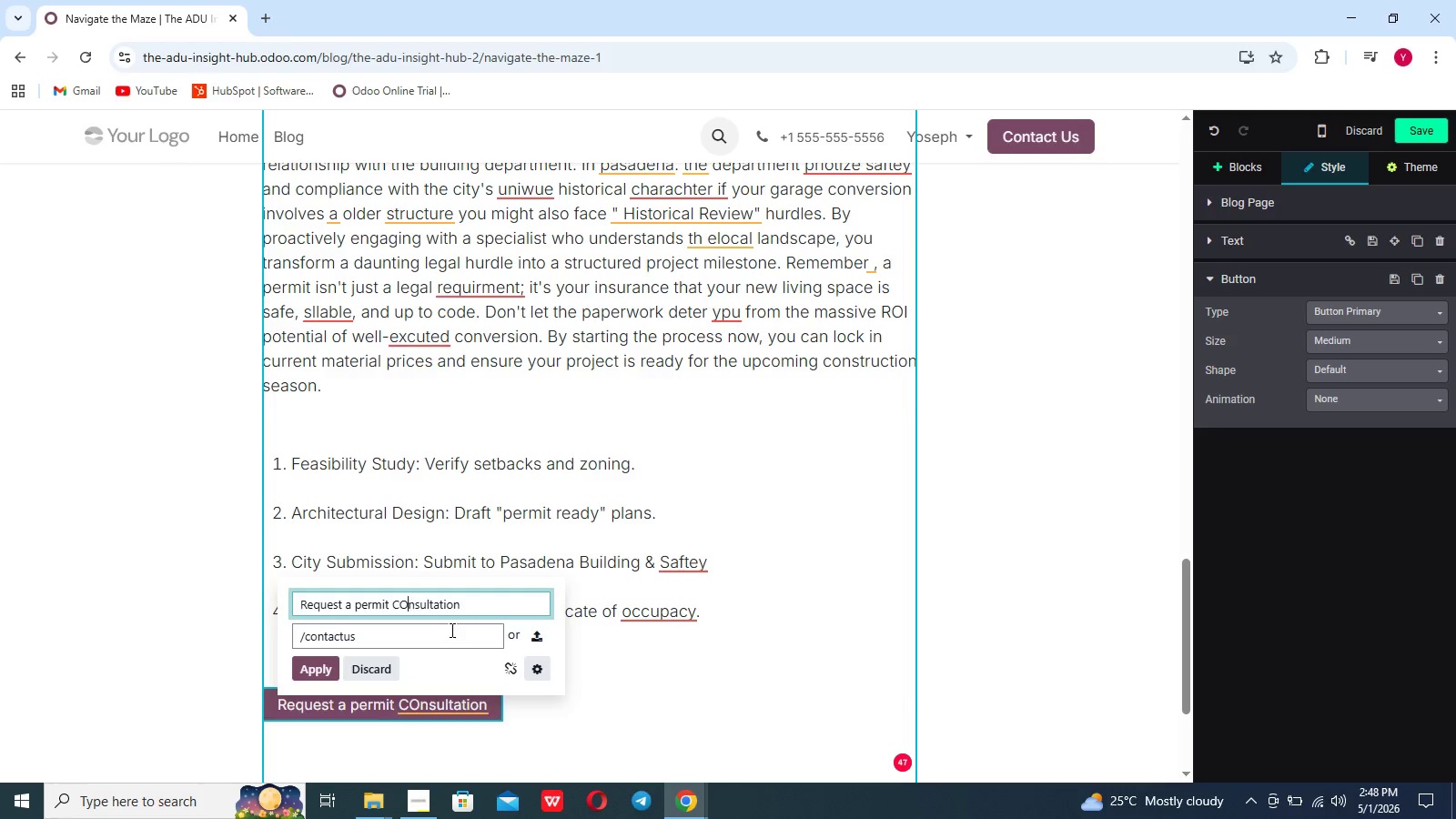 
key(ArrowLeft)
 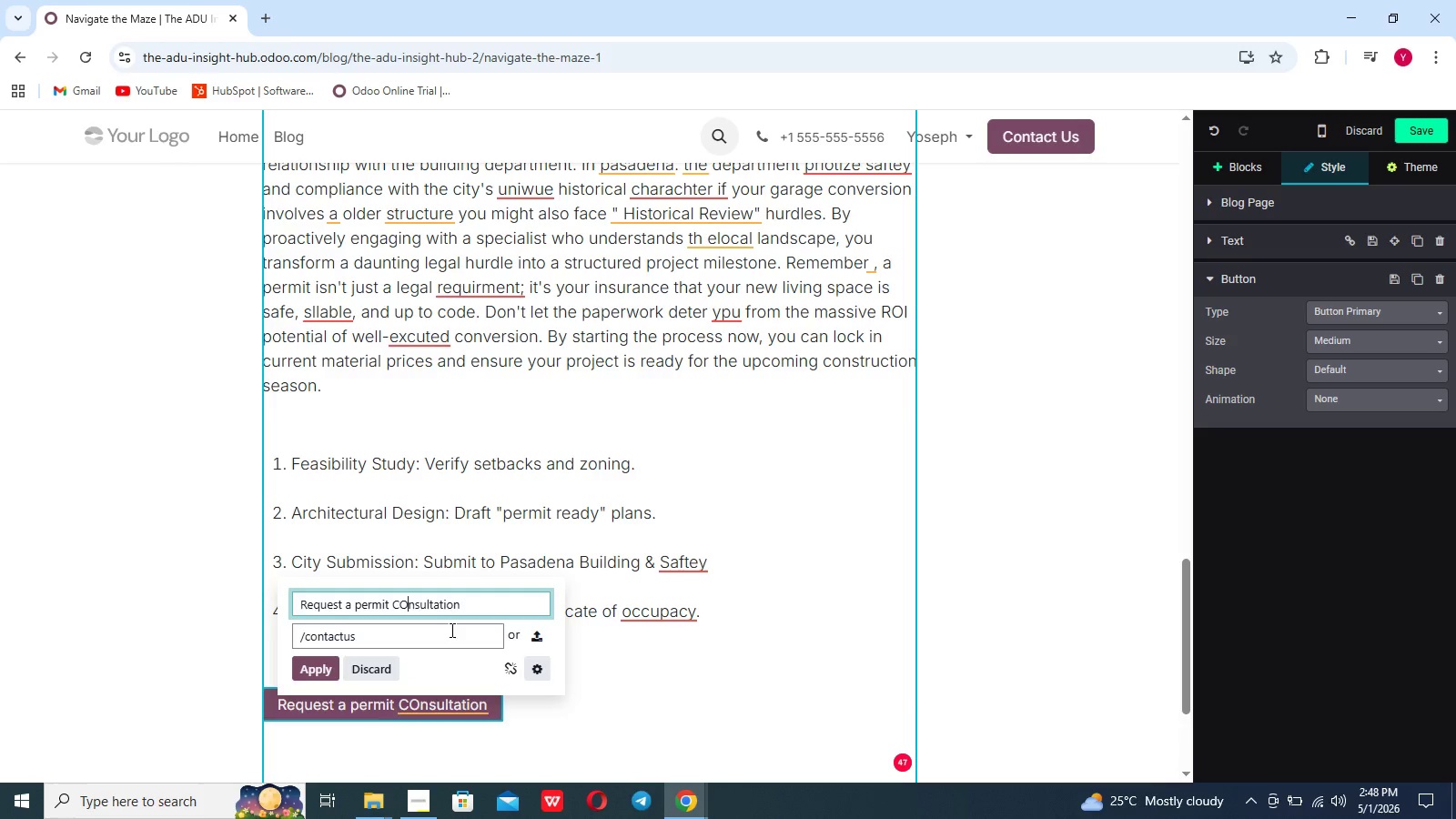 
key(Backspace)
 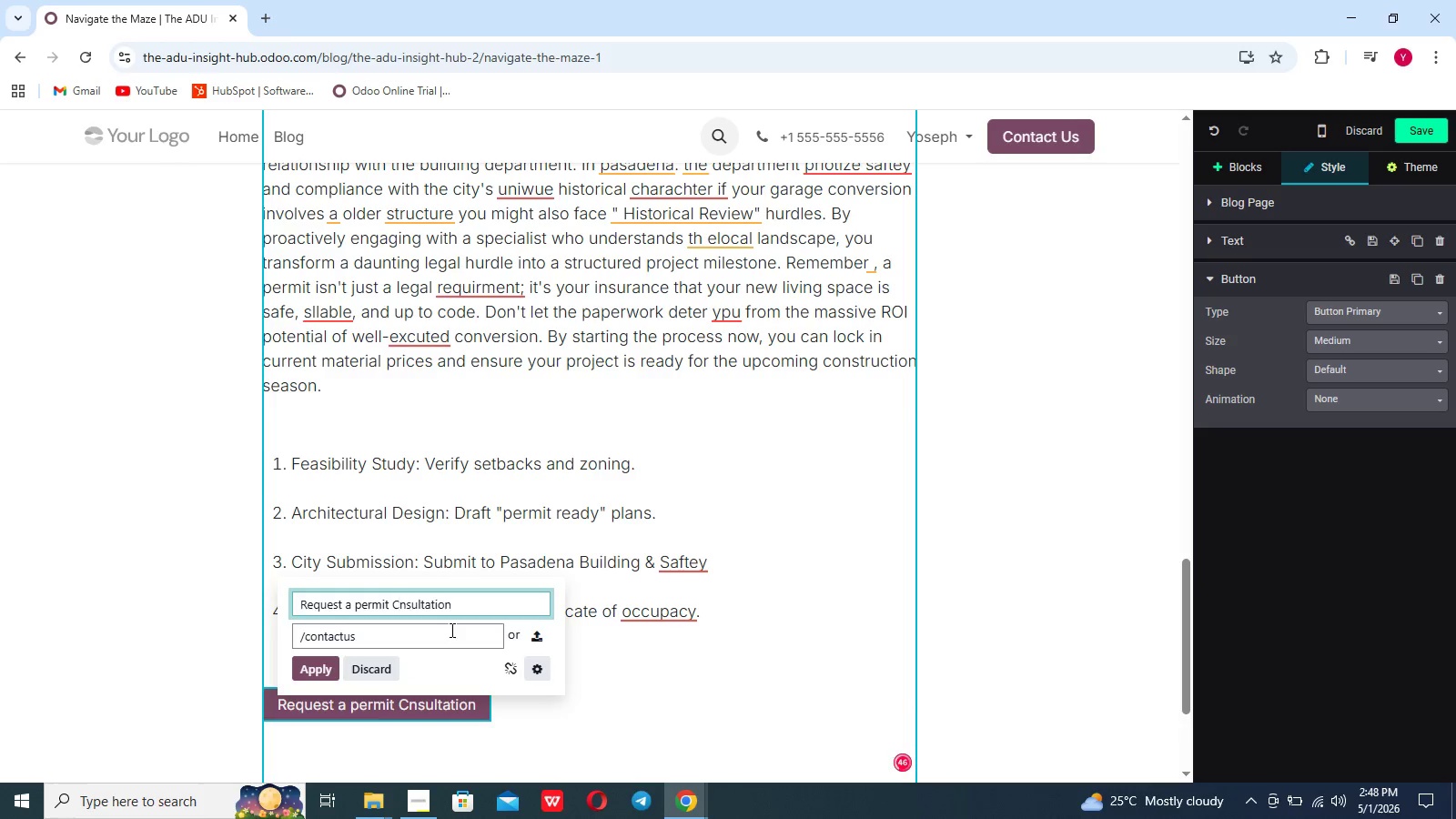 
key(O)
 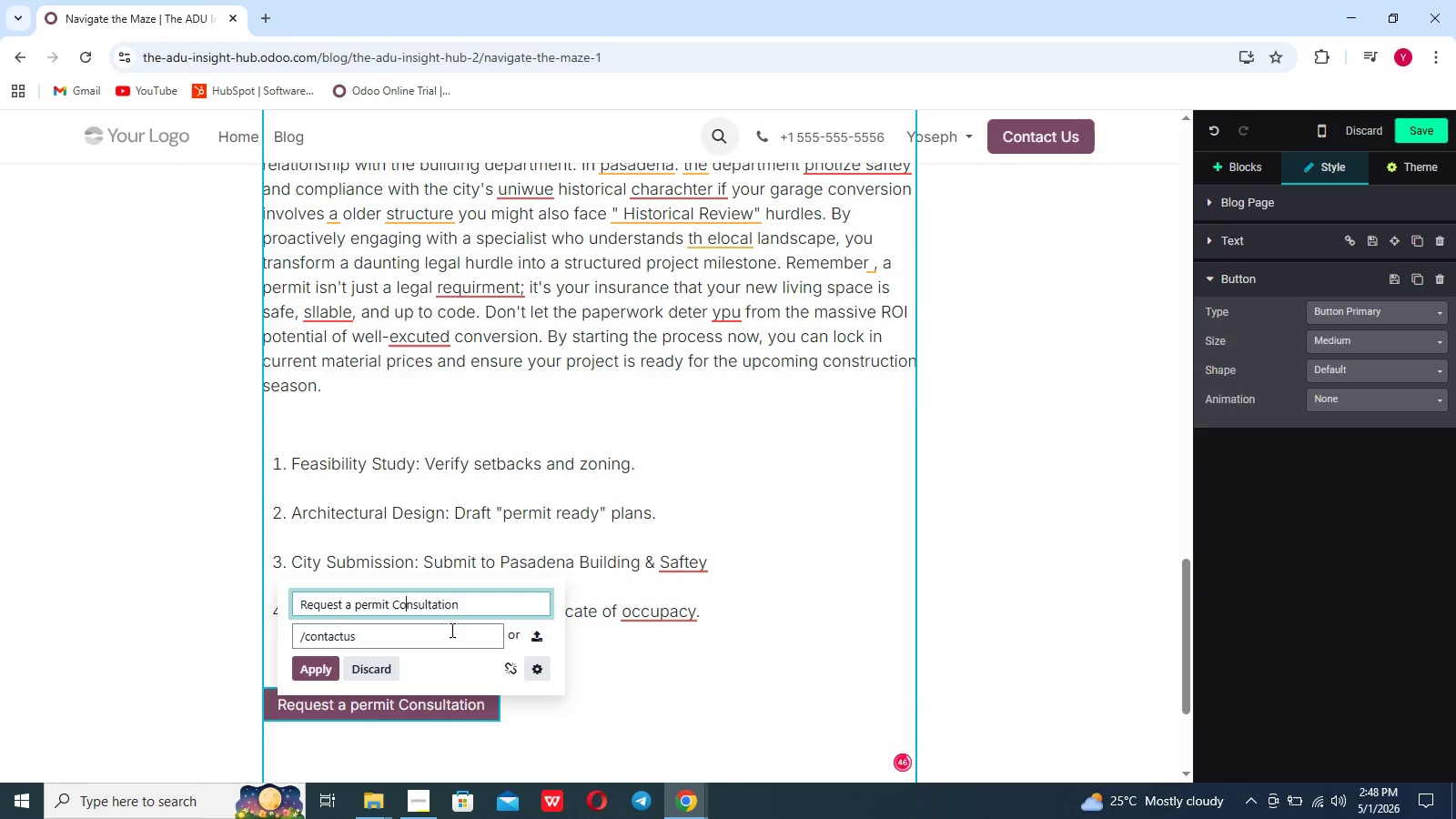 
key(ArrowLeft)
 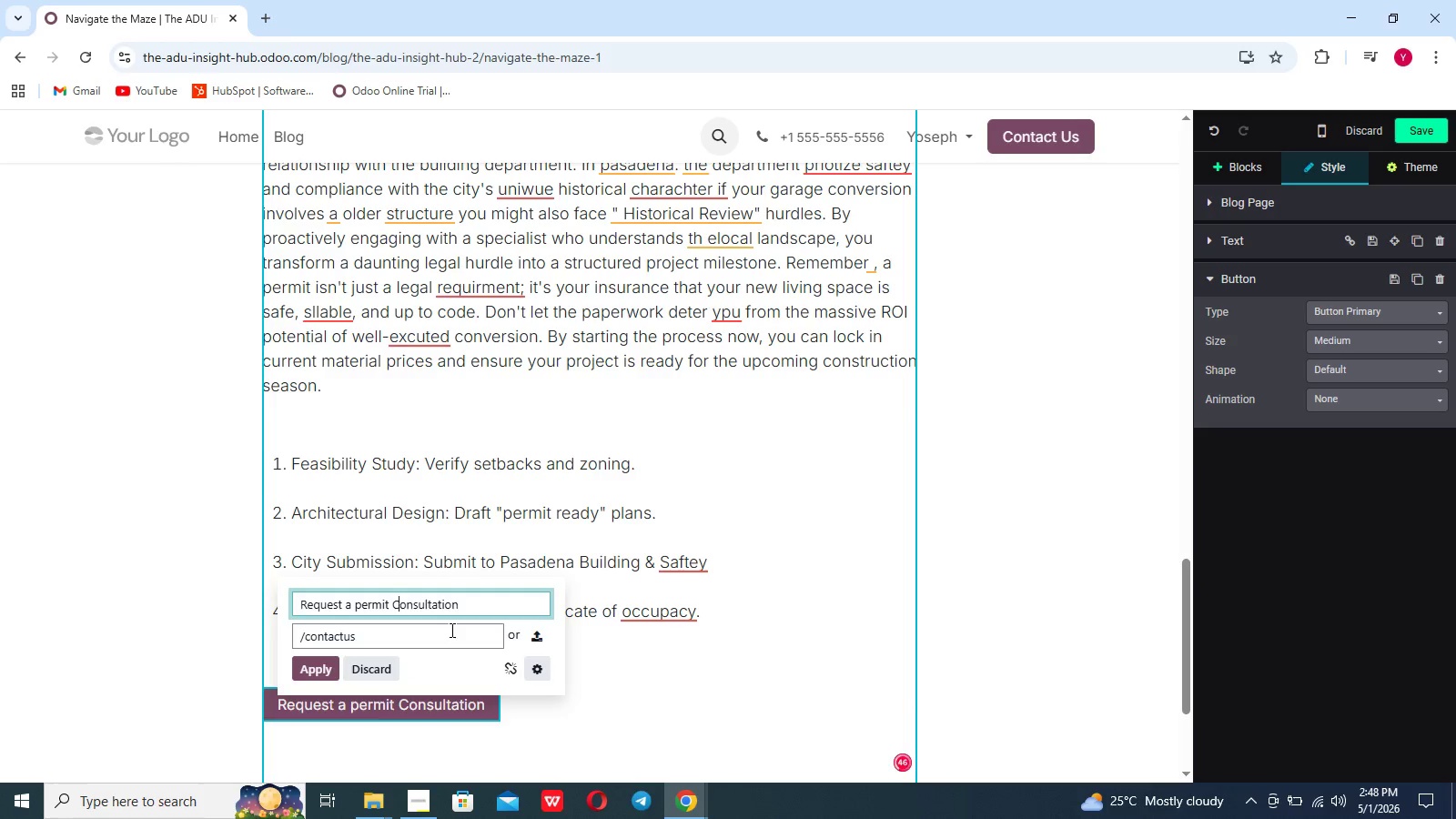 
key(ArrowLeft)
 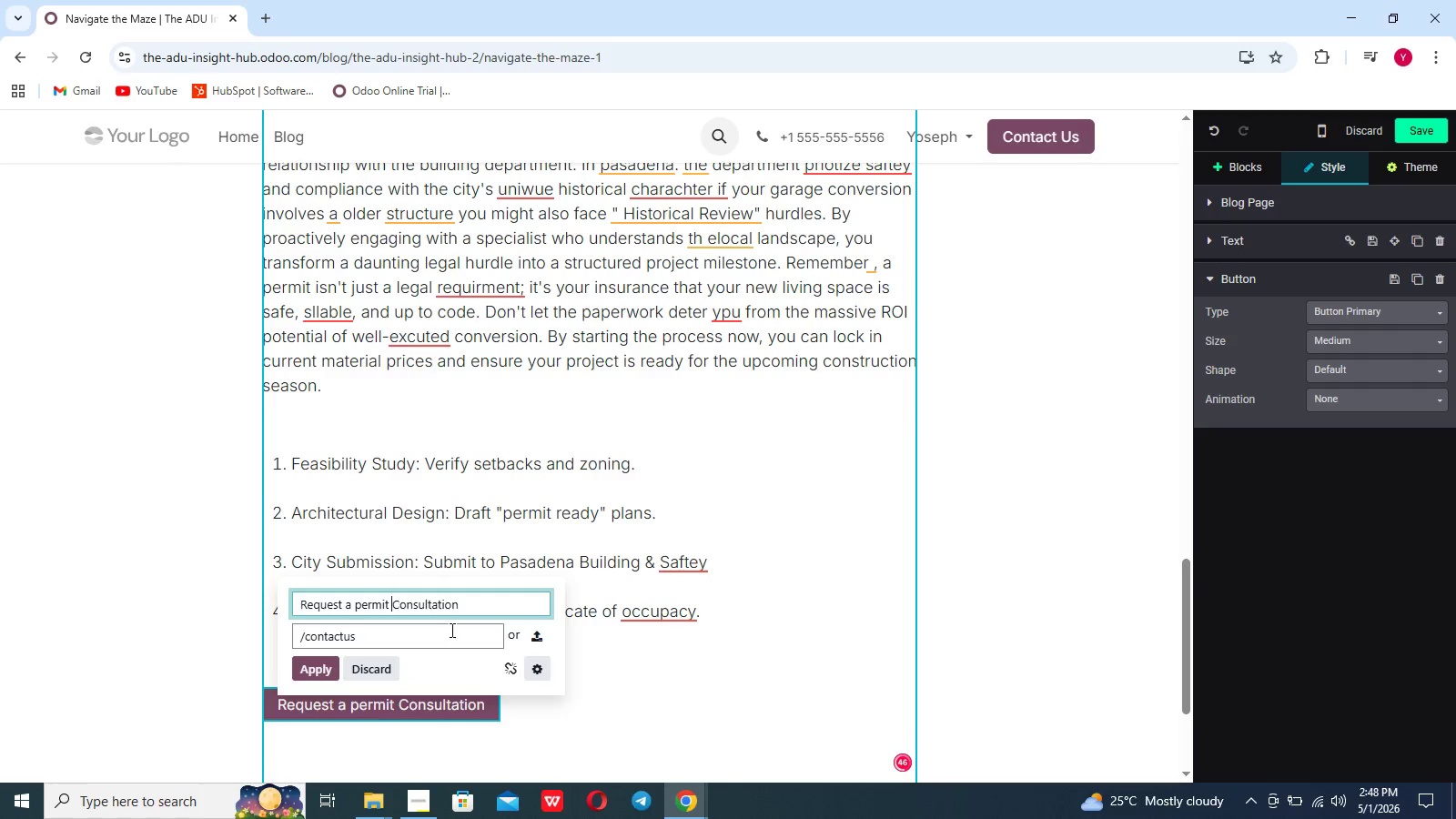 
key(ArrowLeft)
 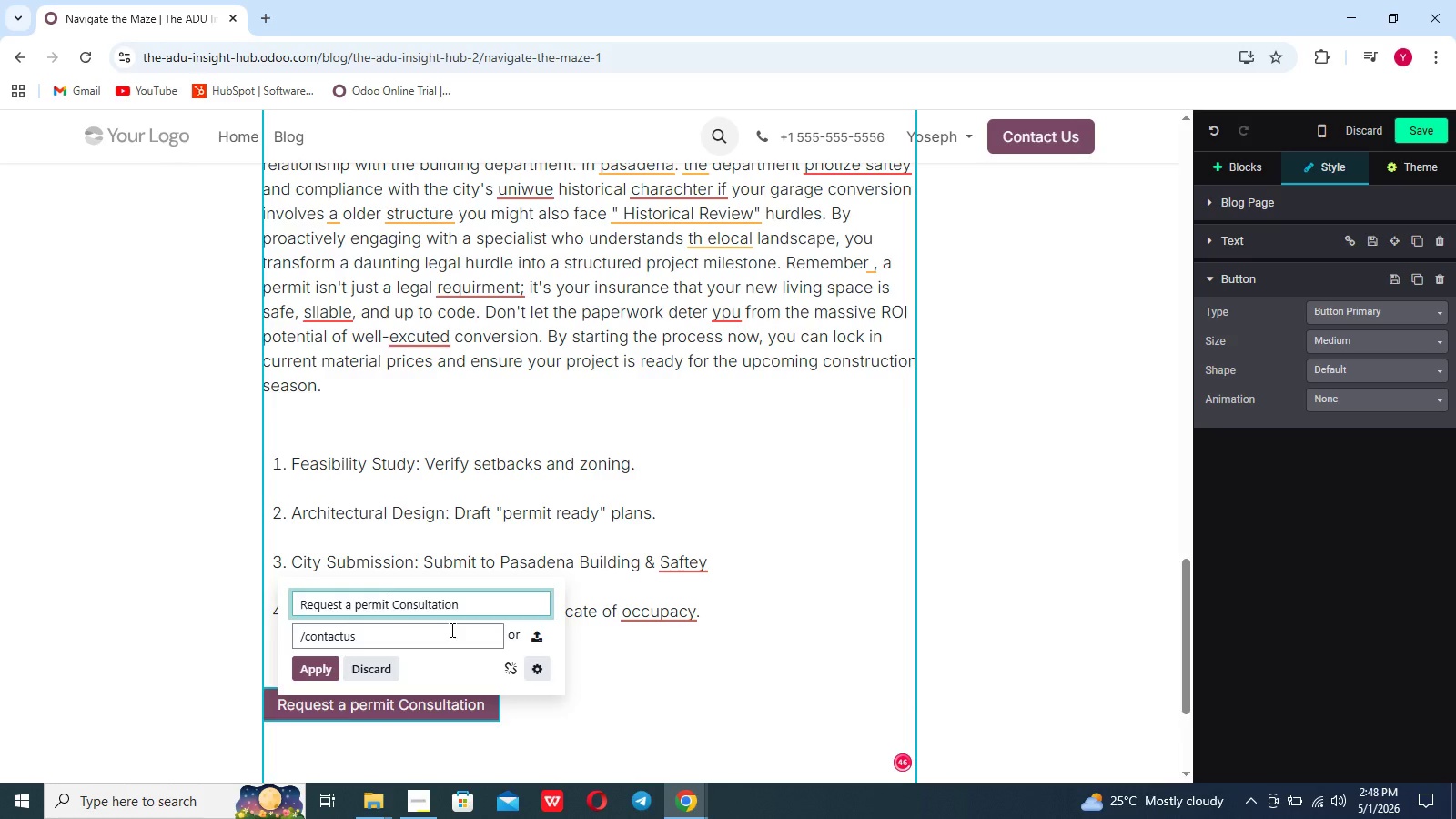 
key(ArrowLeft)
 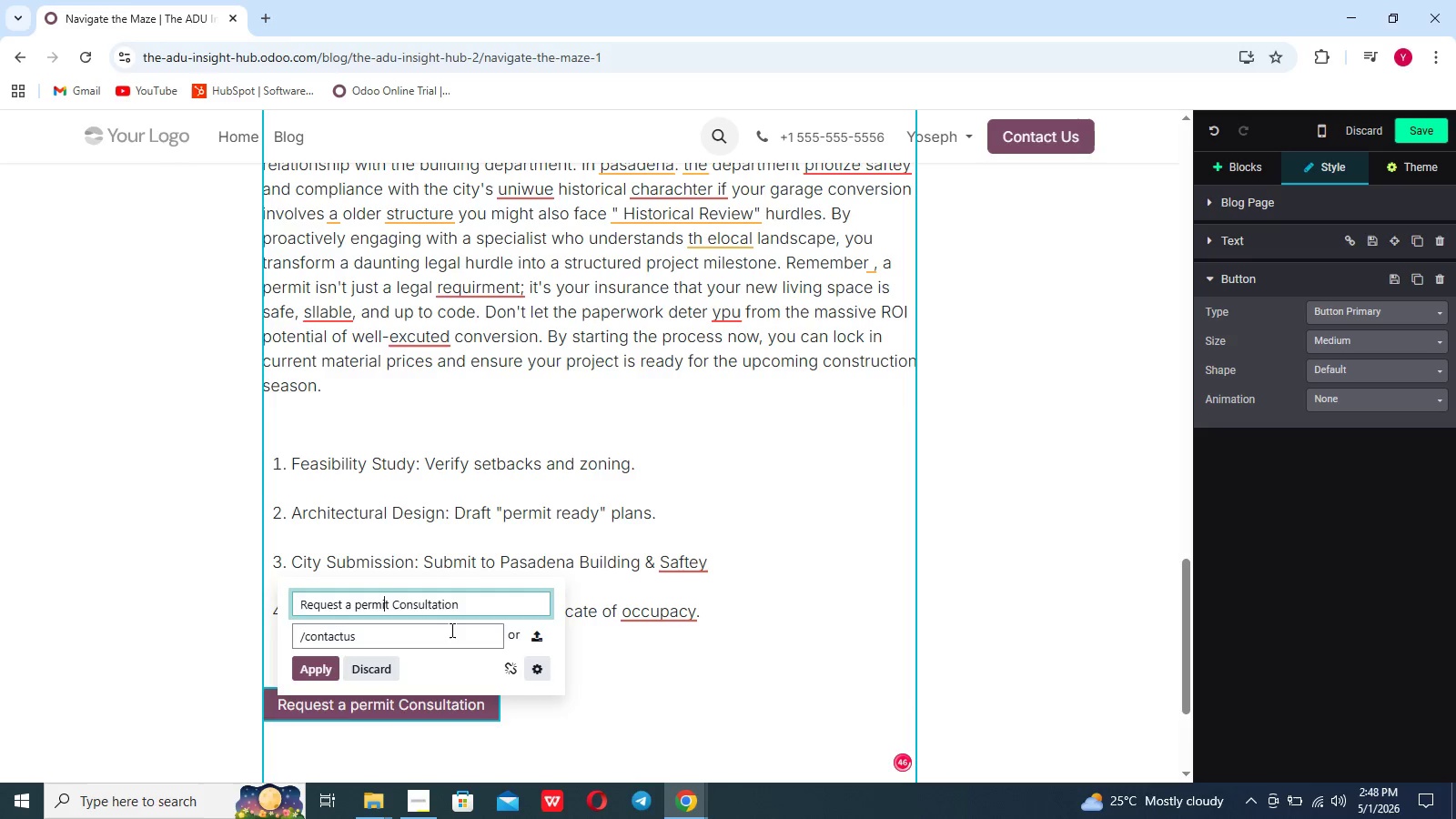 
key(ArrowLeft)
 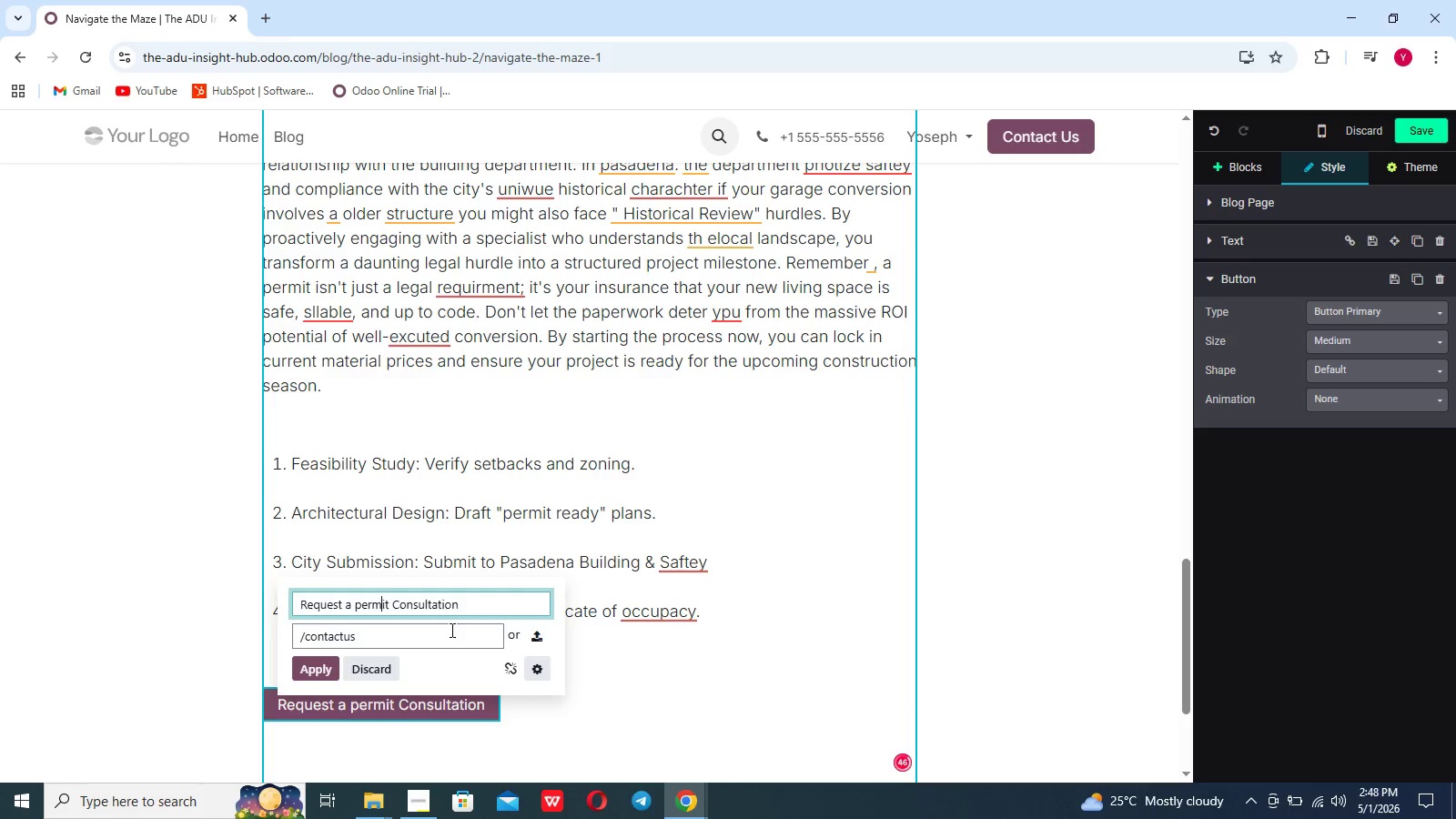 
key(ArrowLeft)
 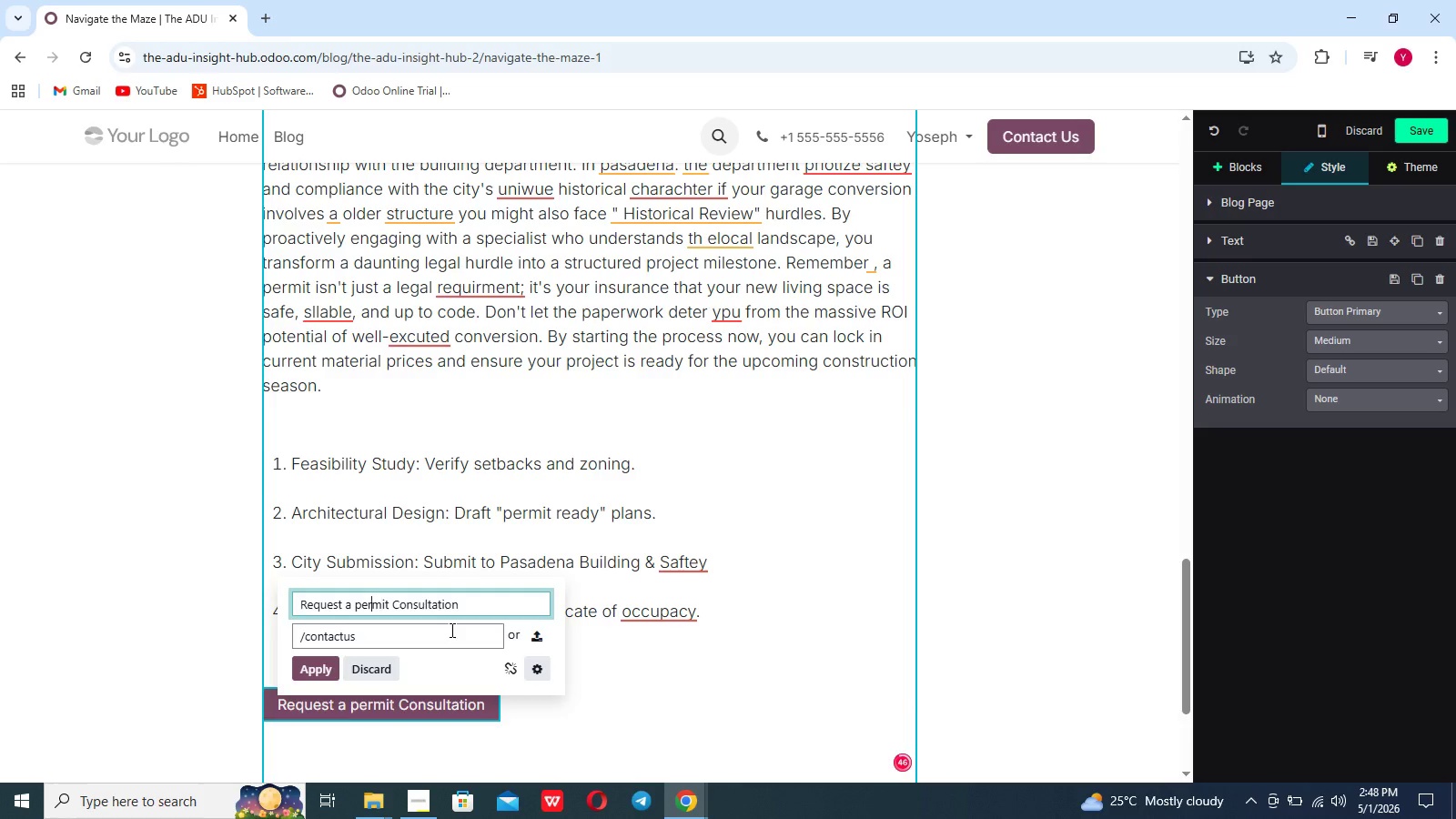 
key(ArrowLeft)
 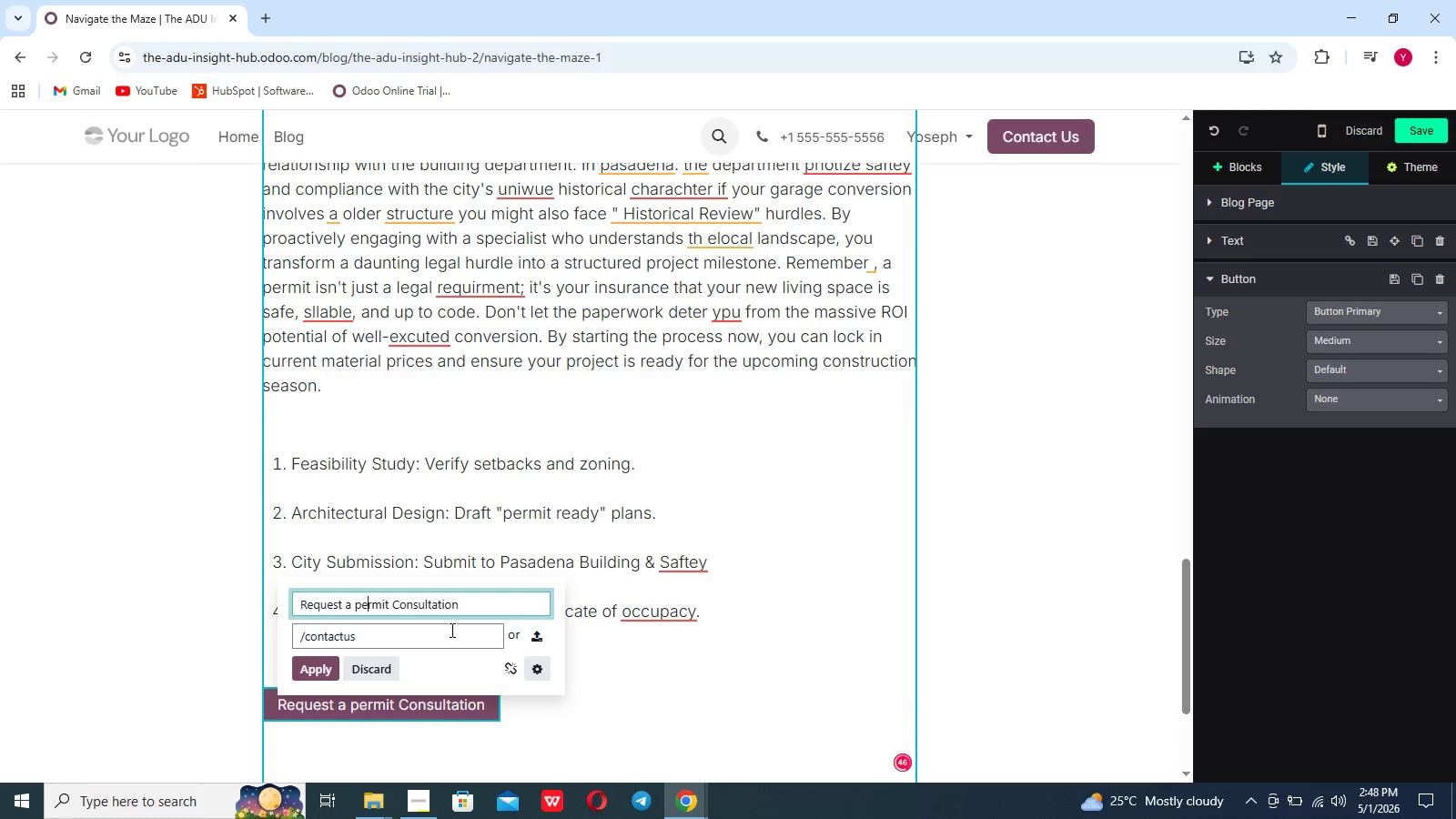 
key(ArrowLeft)
 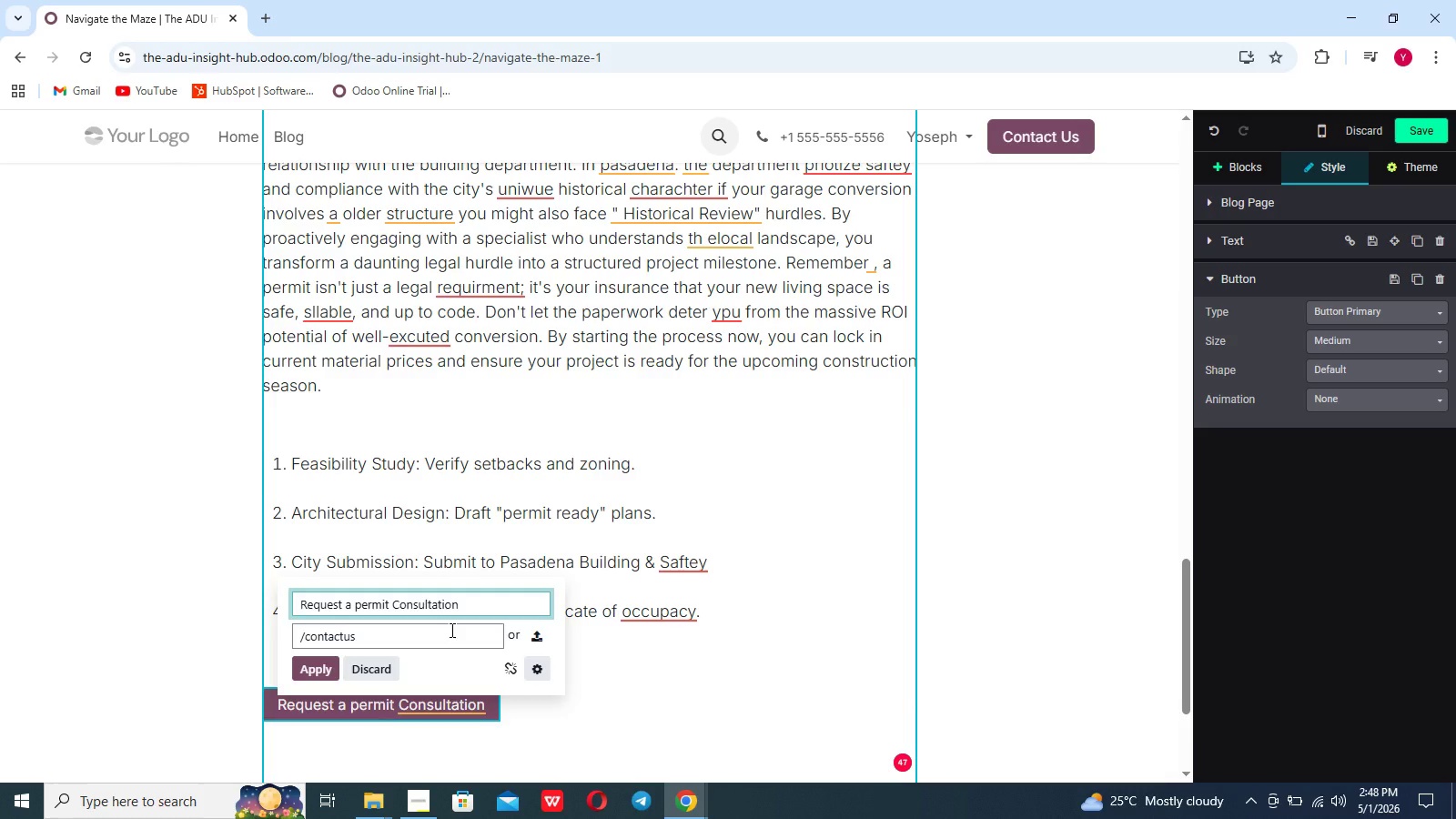 
key(Backspace)
 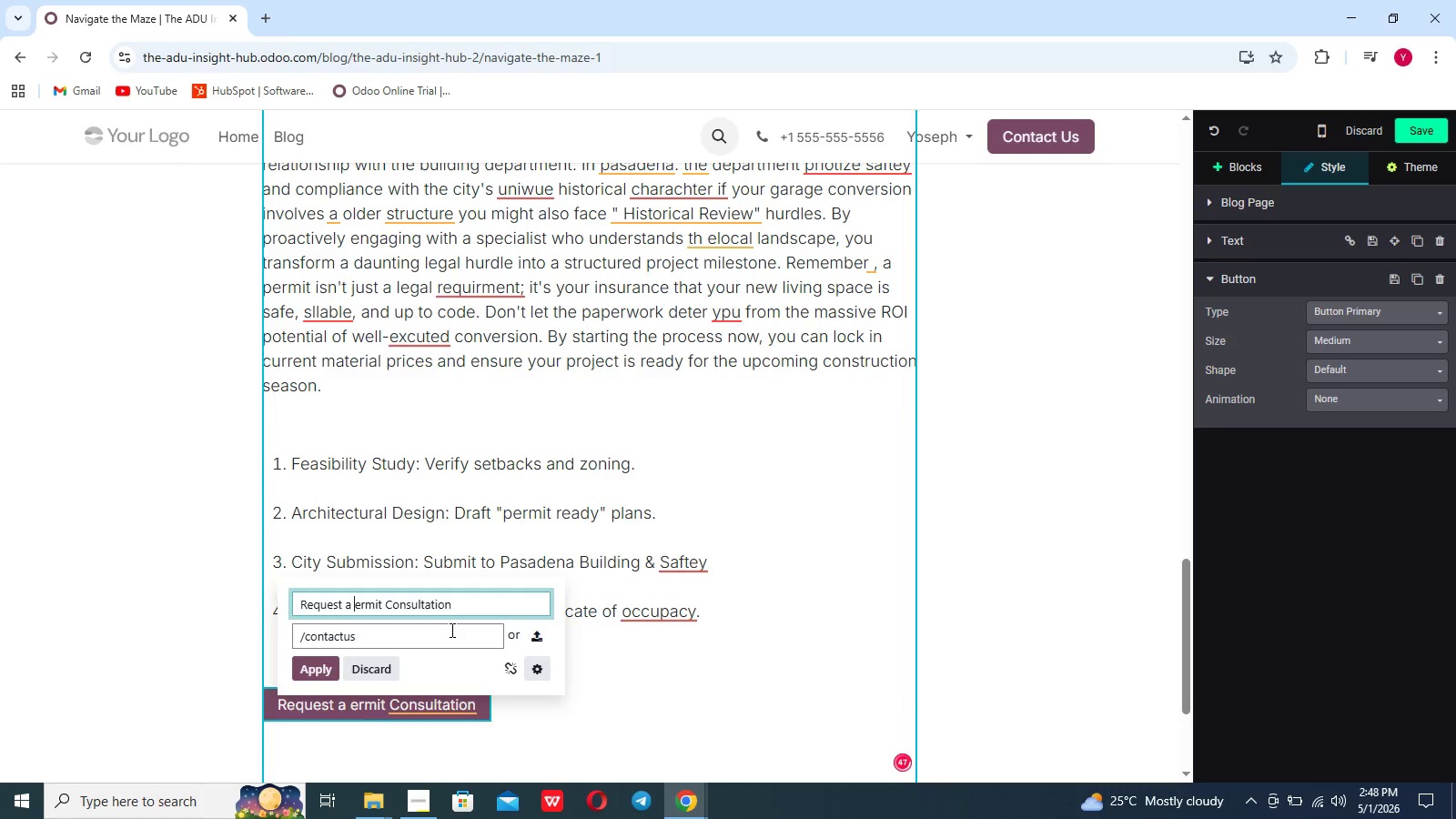 
key(Shift+P)
 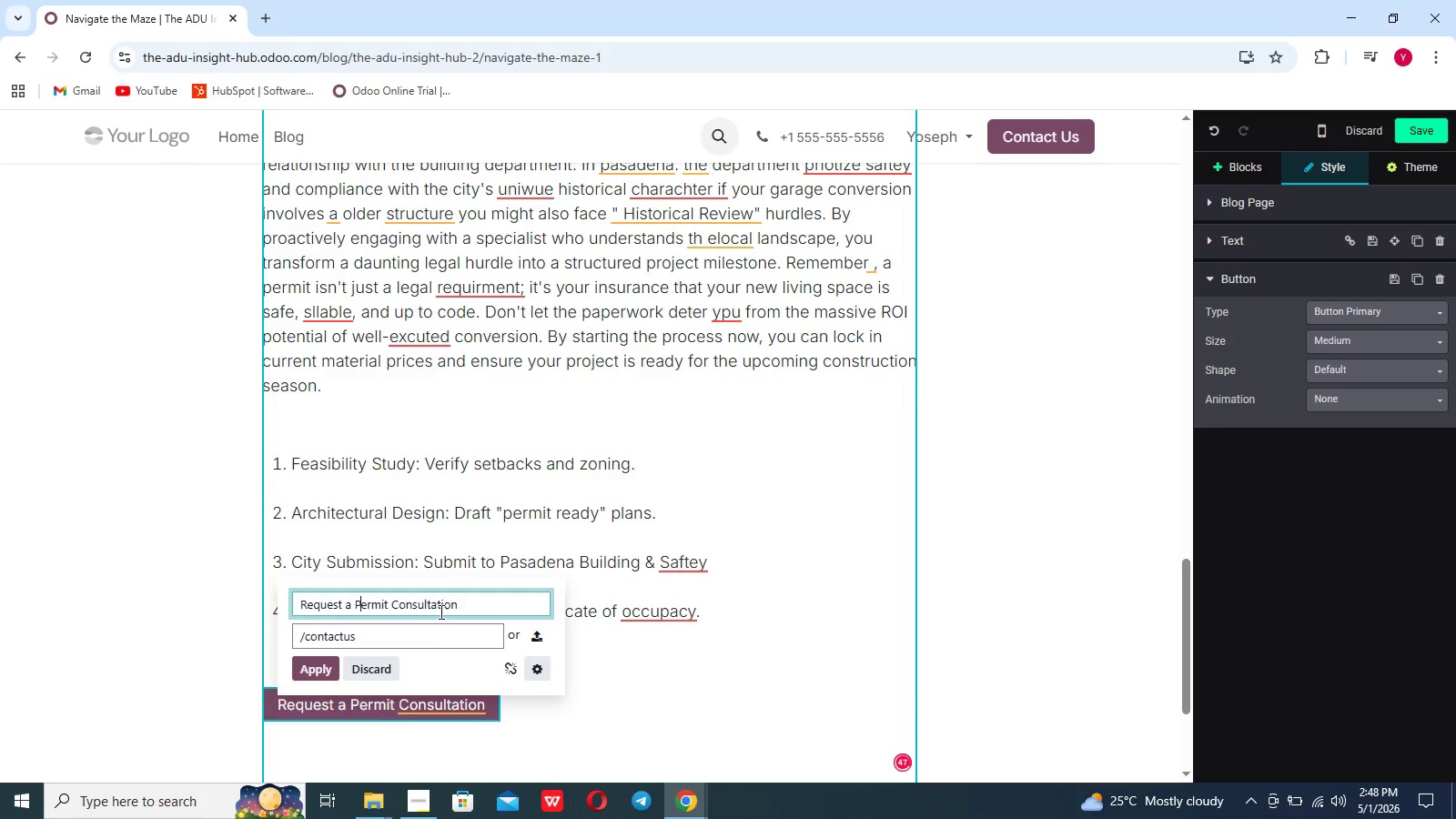 
left_click([439, 600])
 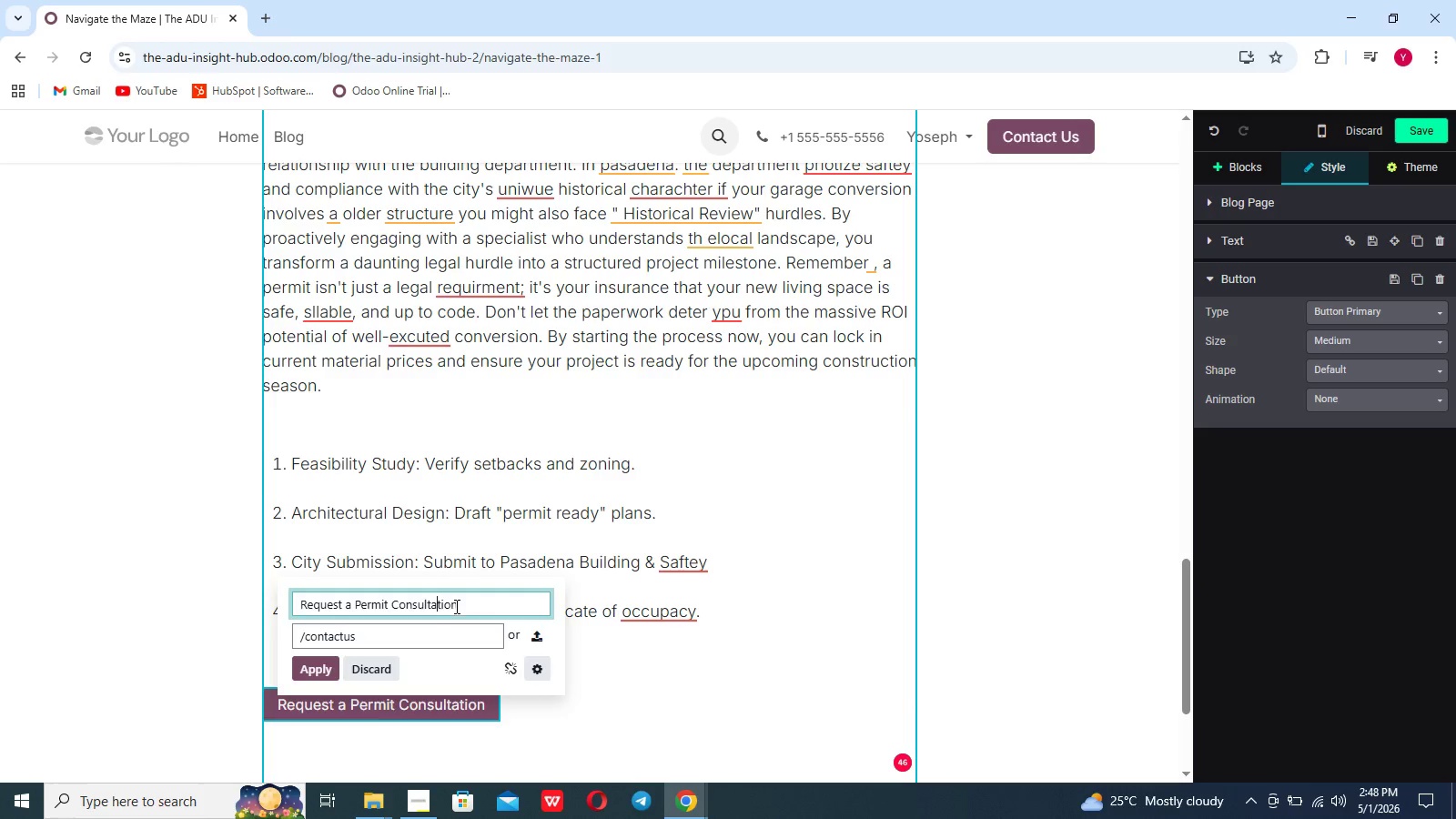 
left_click([455, 606])
 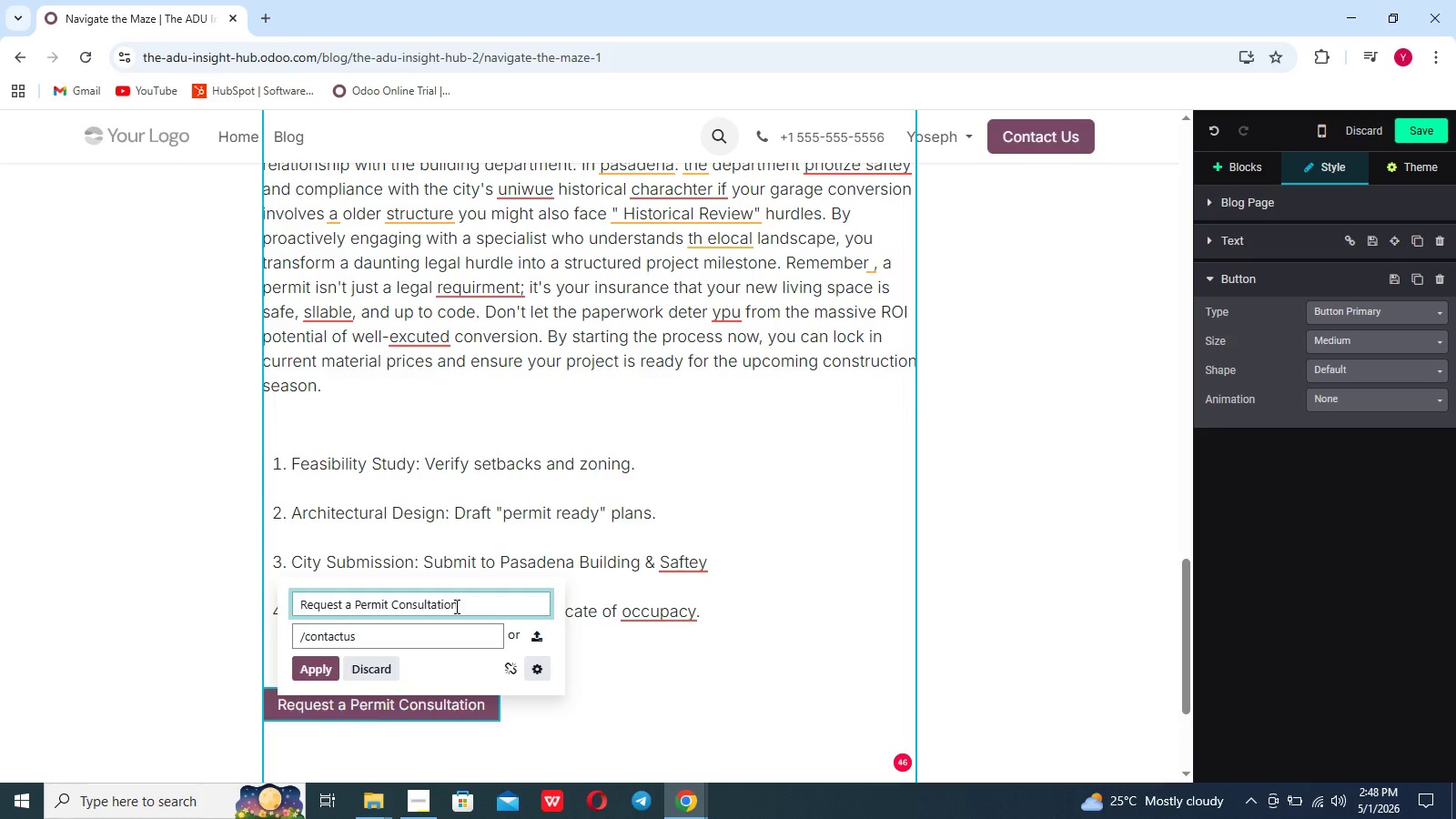 
key(Backspace)
 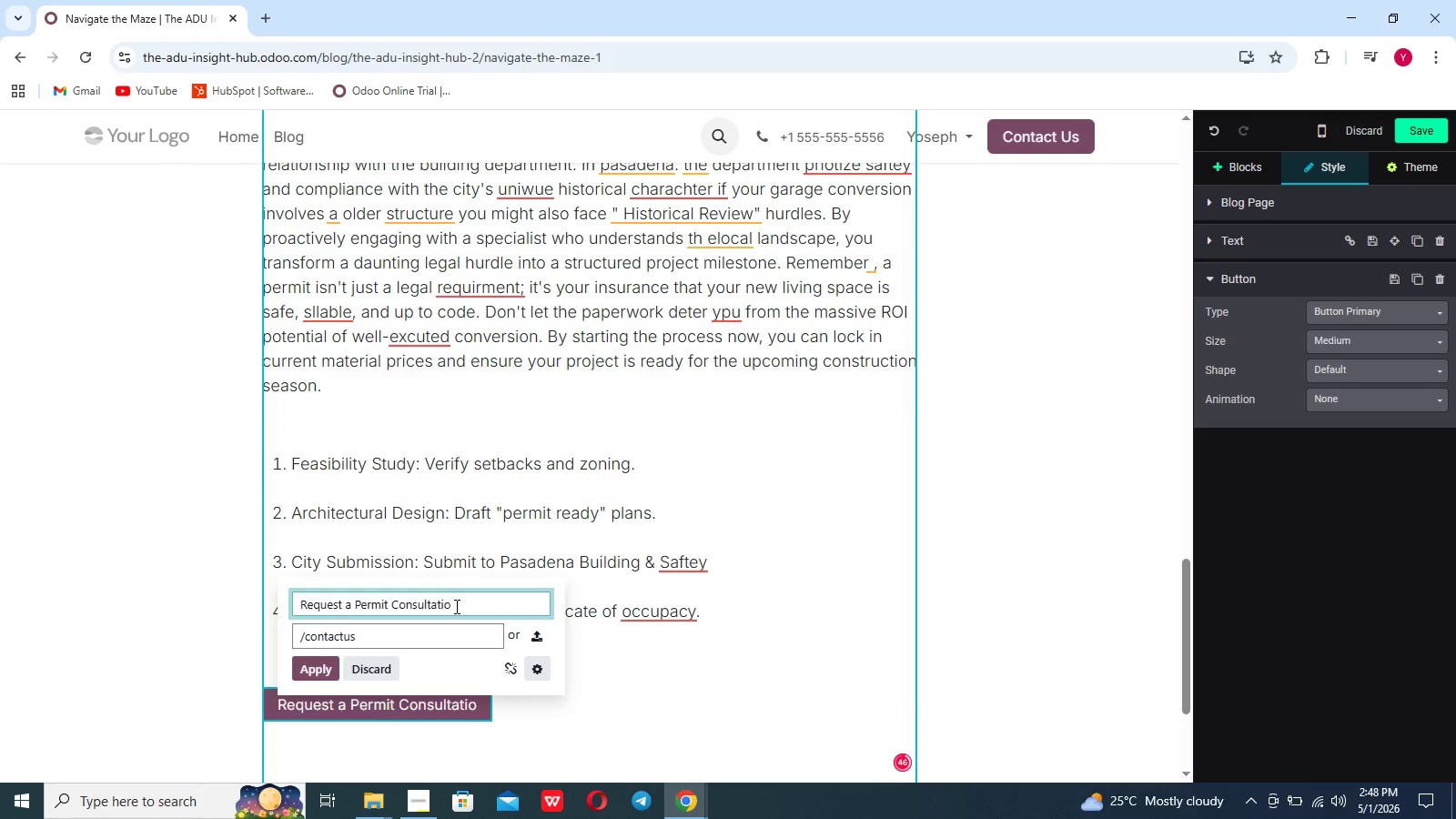 
key(Backspace)
 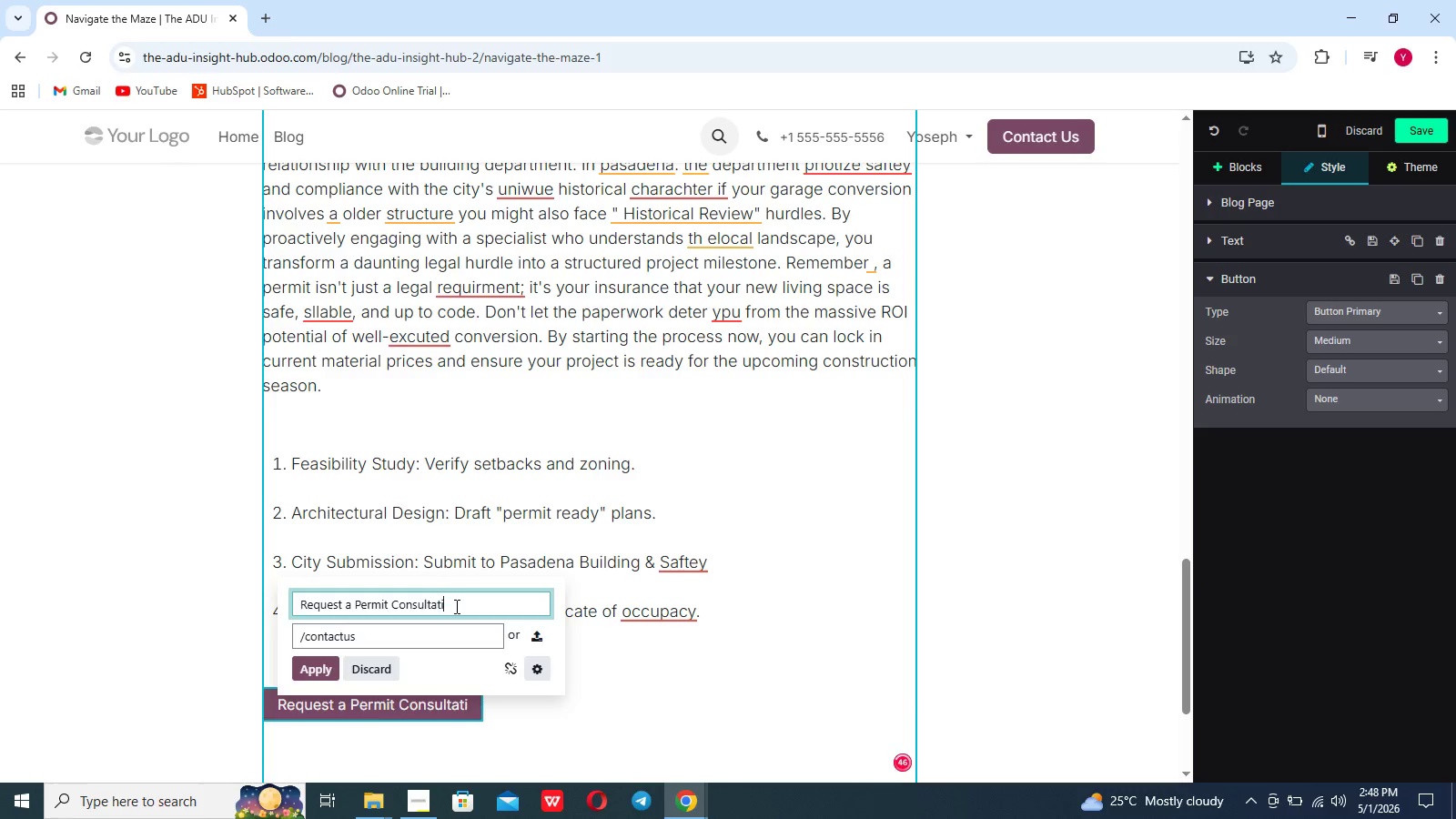 
key(Backspace)
 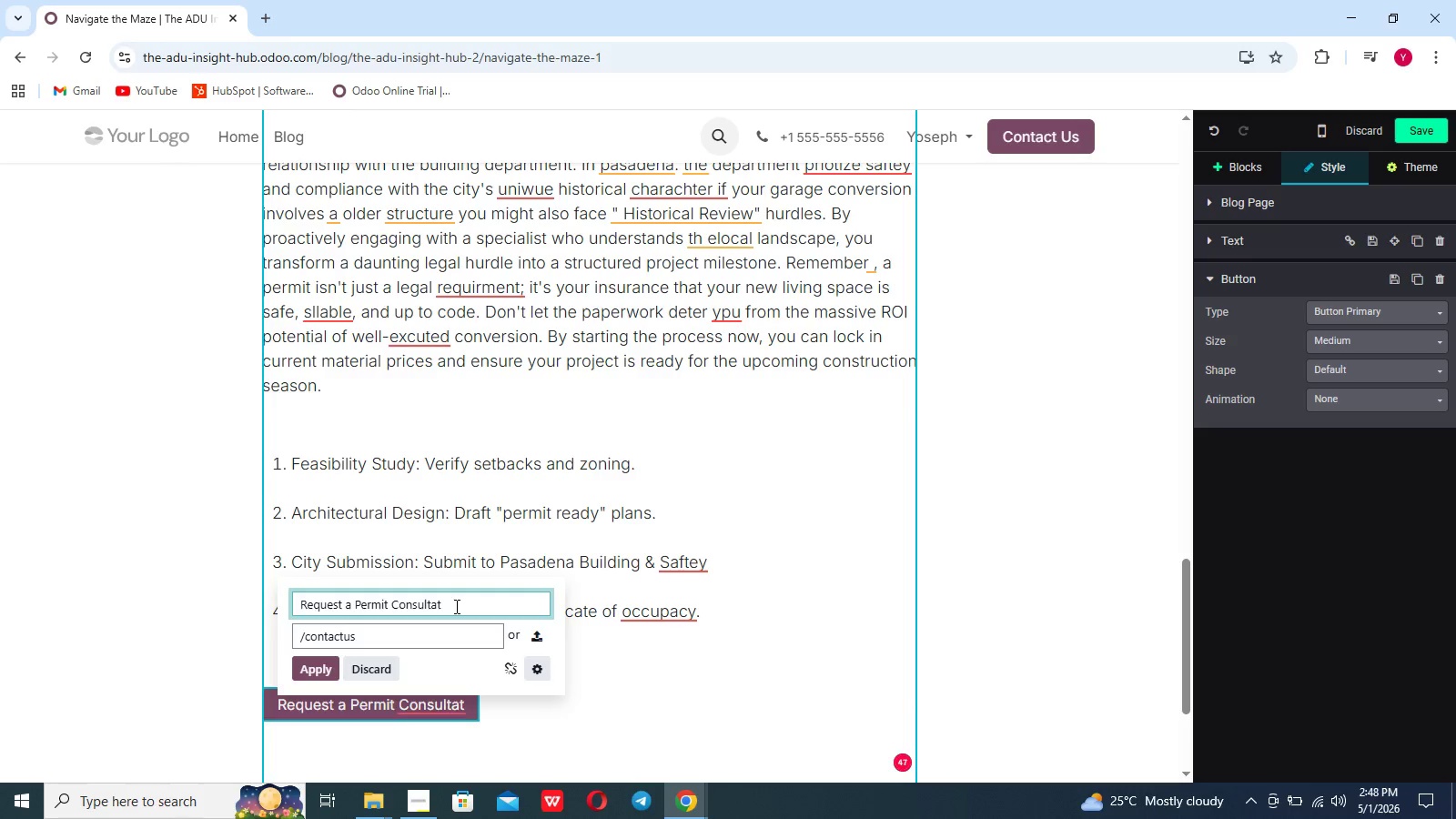 
type(ion.)
 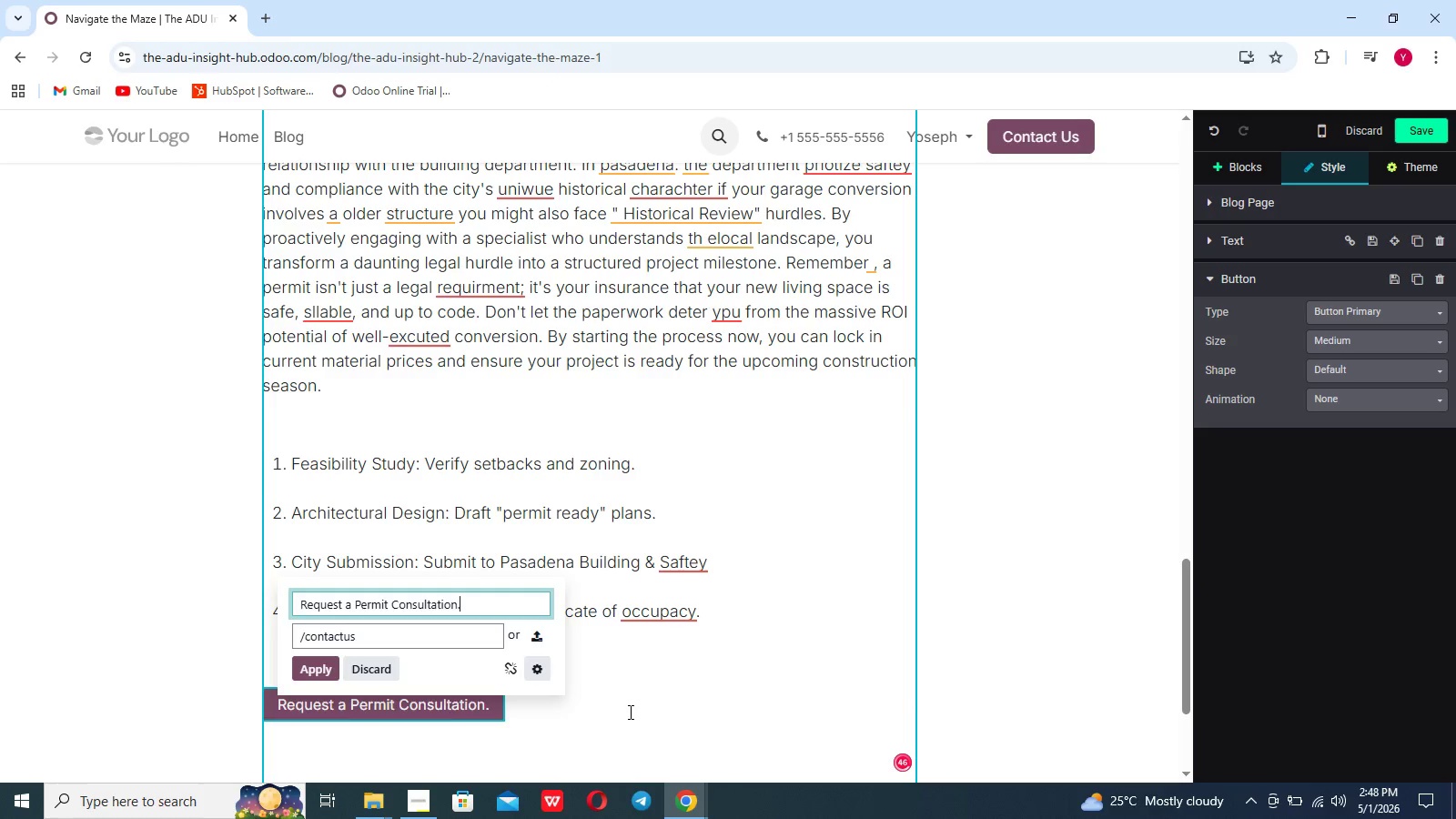 
left_click([632, 705])
 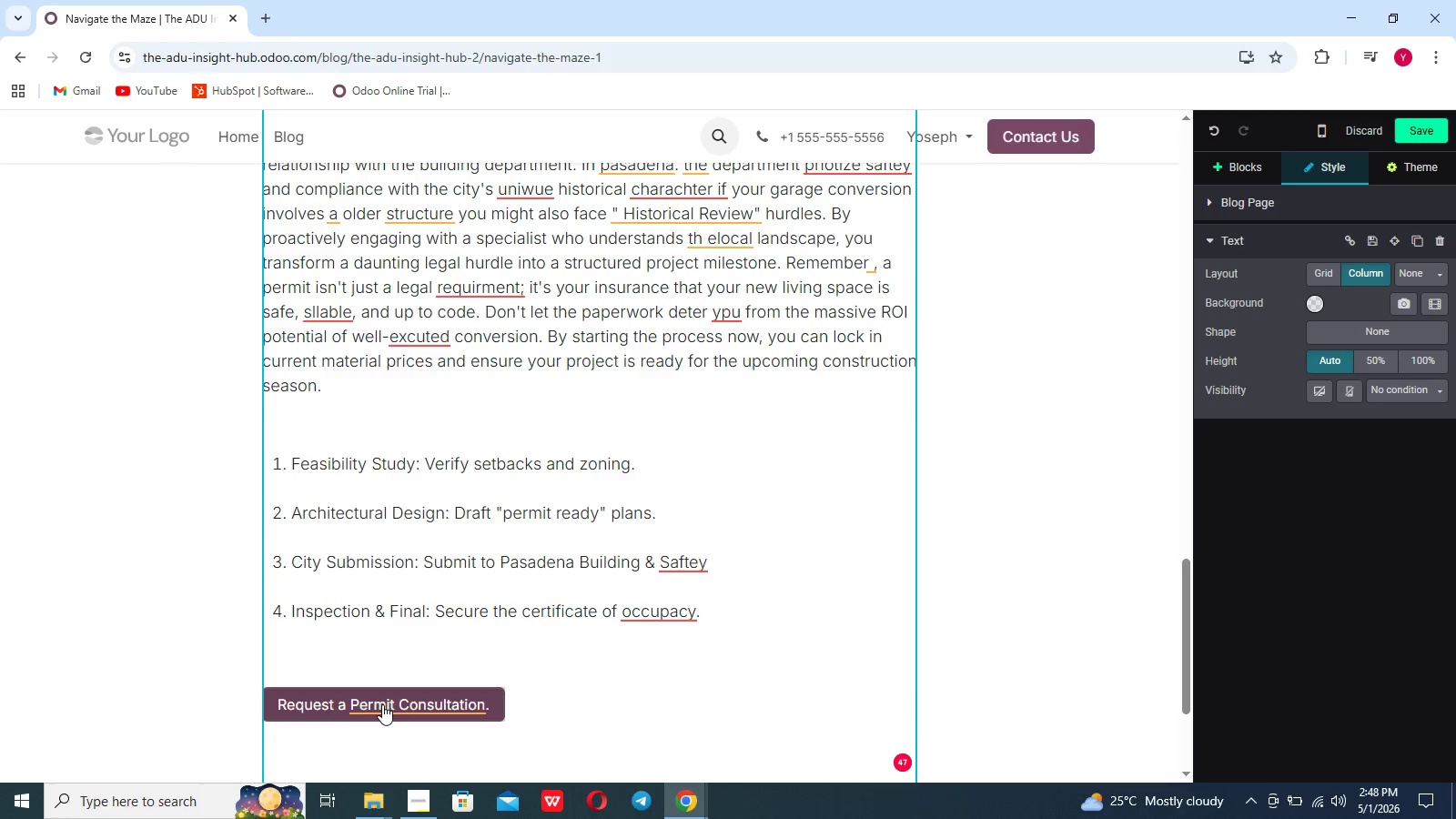 
left_click([391, 711])
 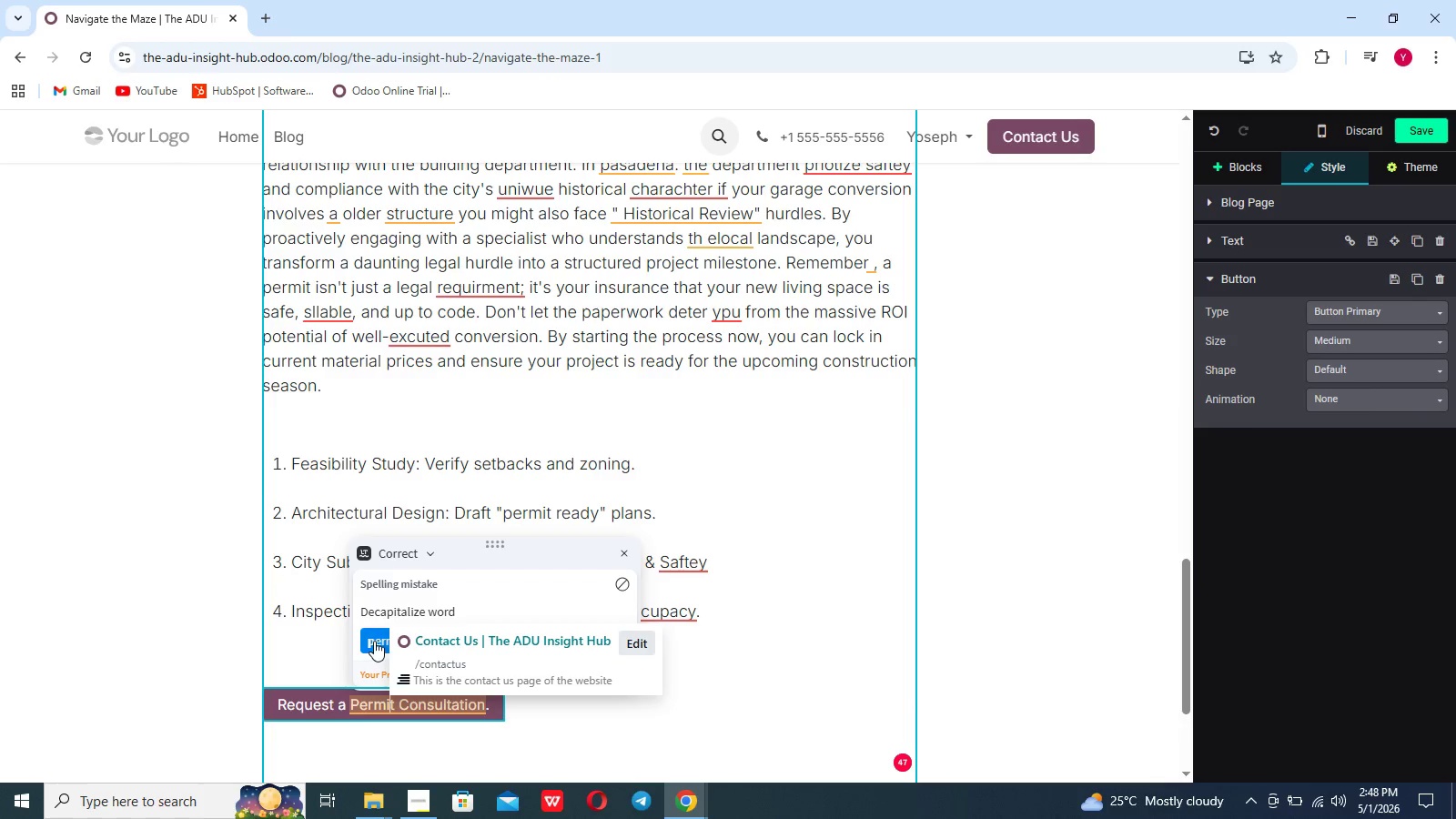 
left_click([374, 641])
 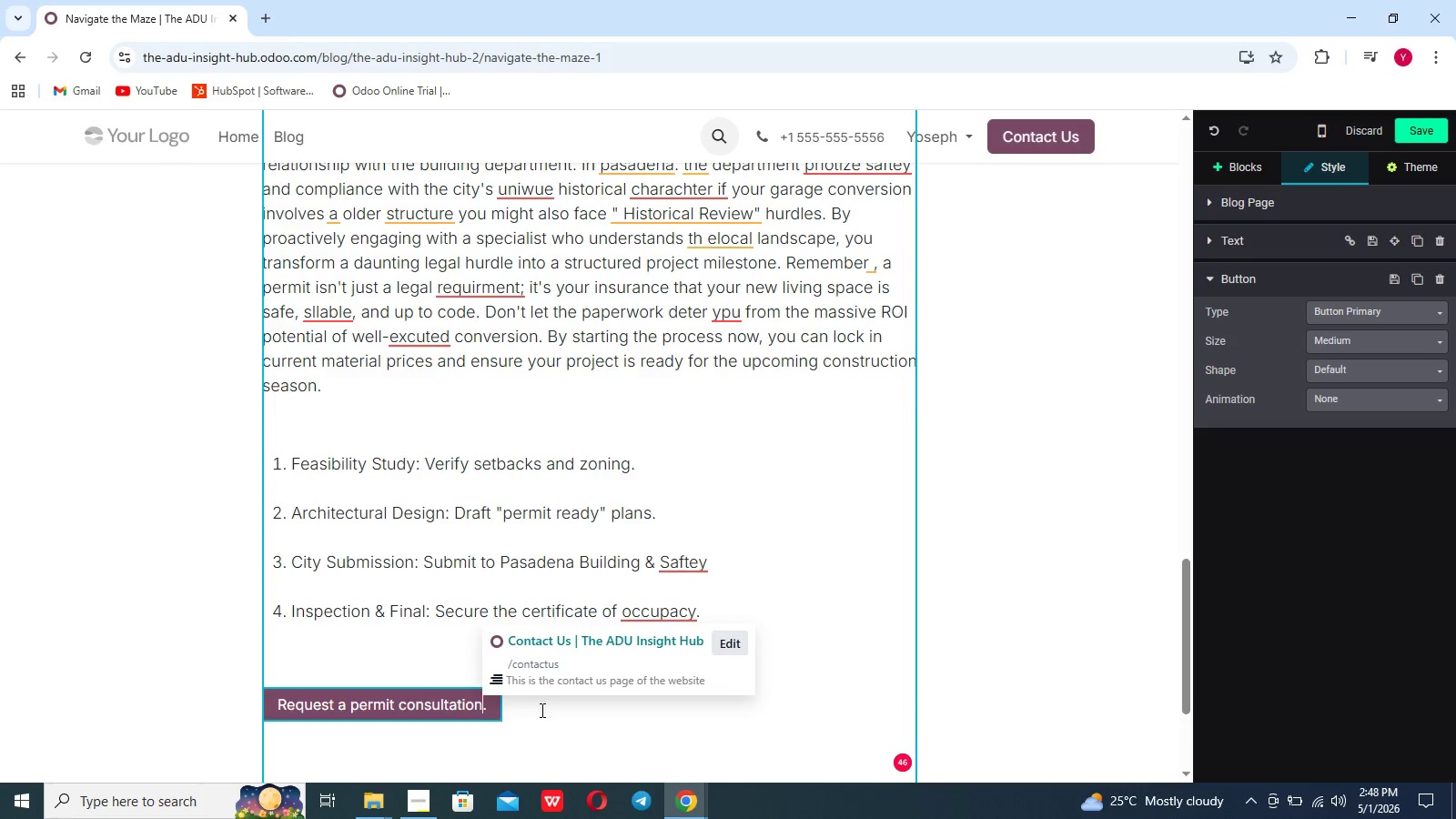 
left_click([490, 707])
 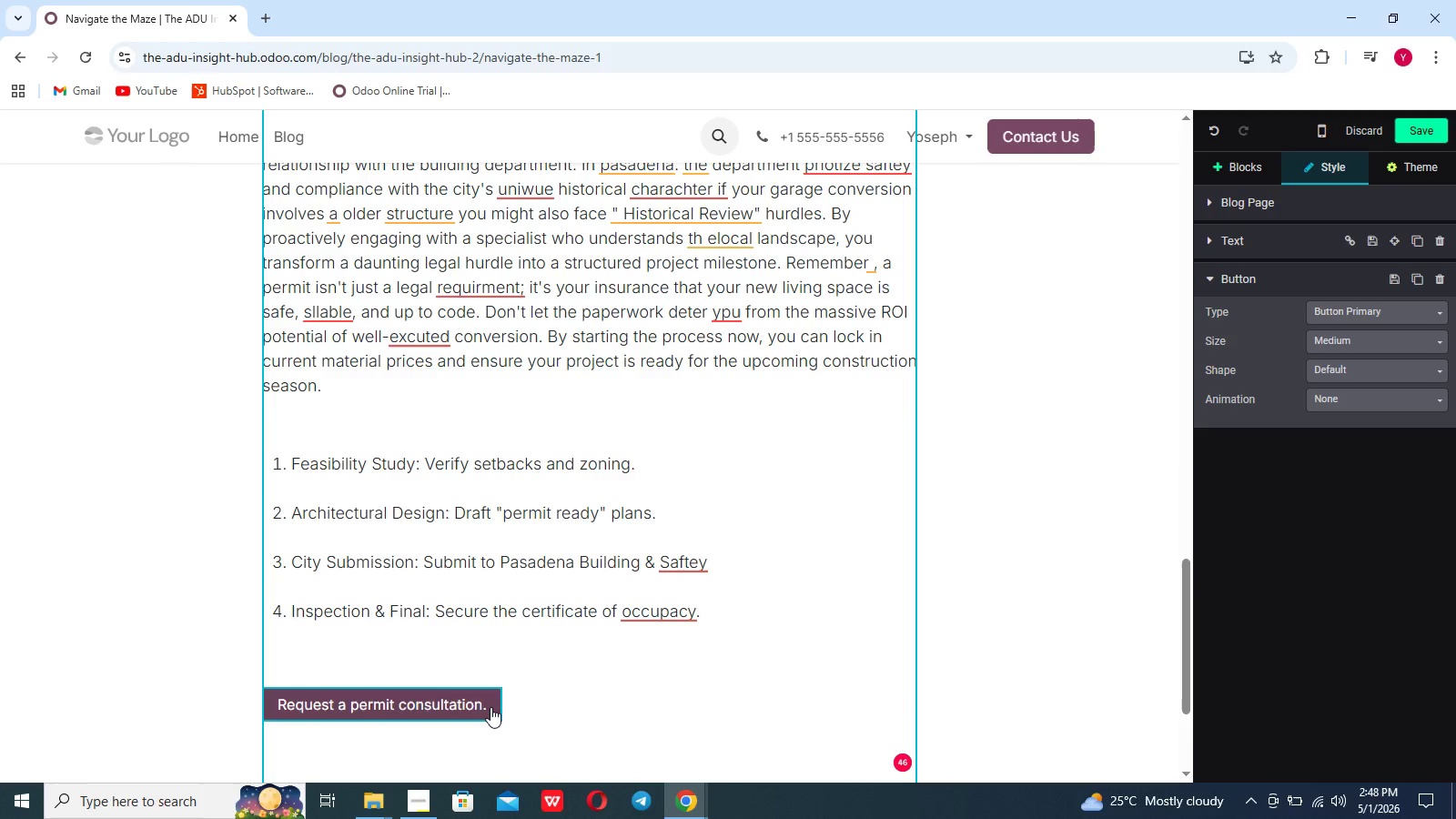 
key(Backspace)
 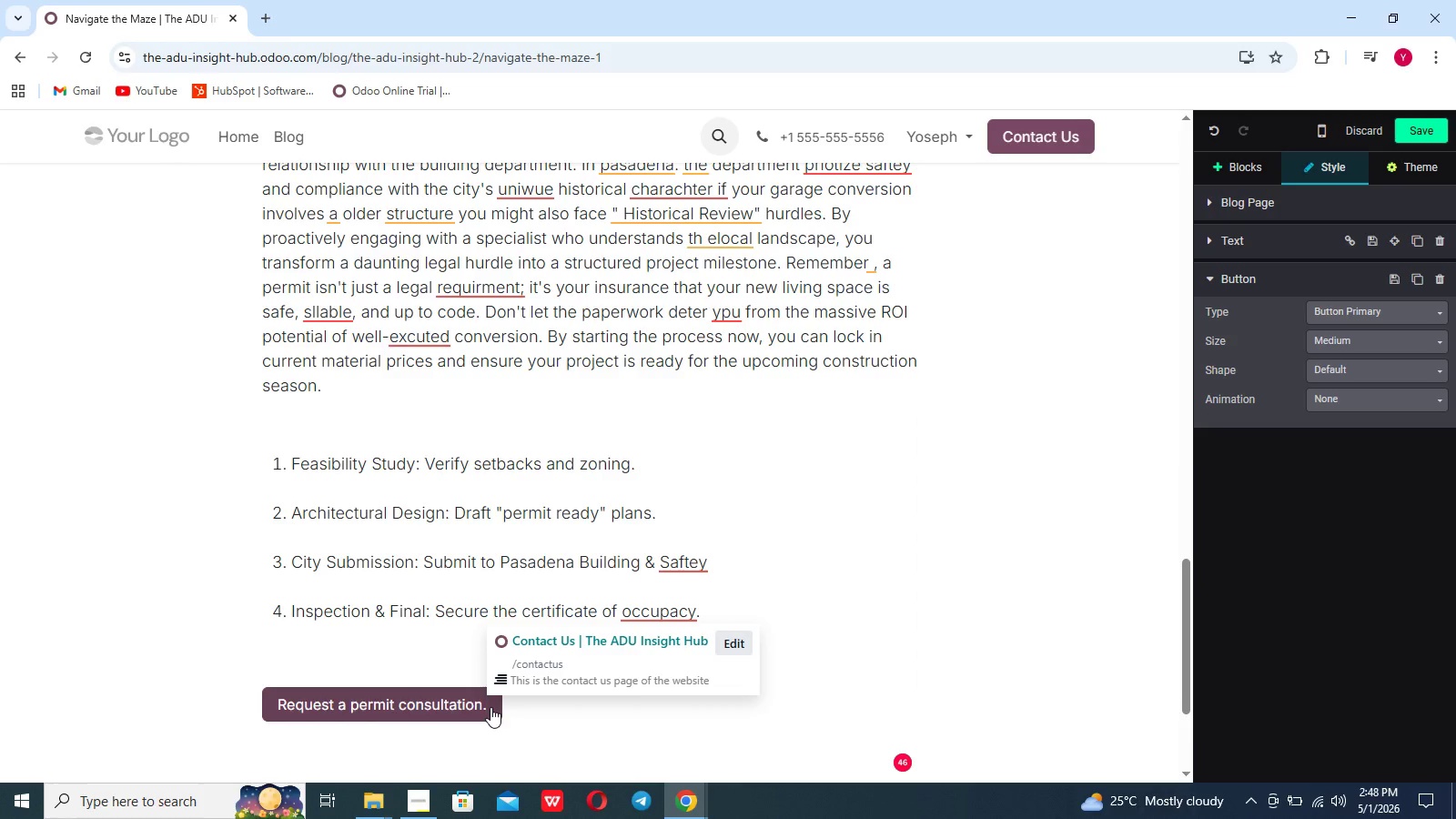 
key(Backspace)
 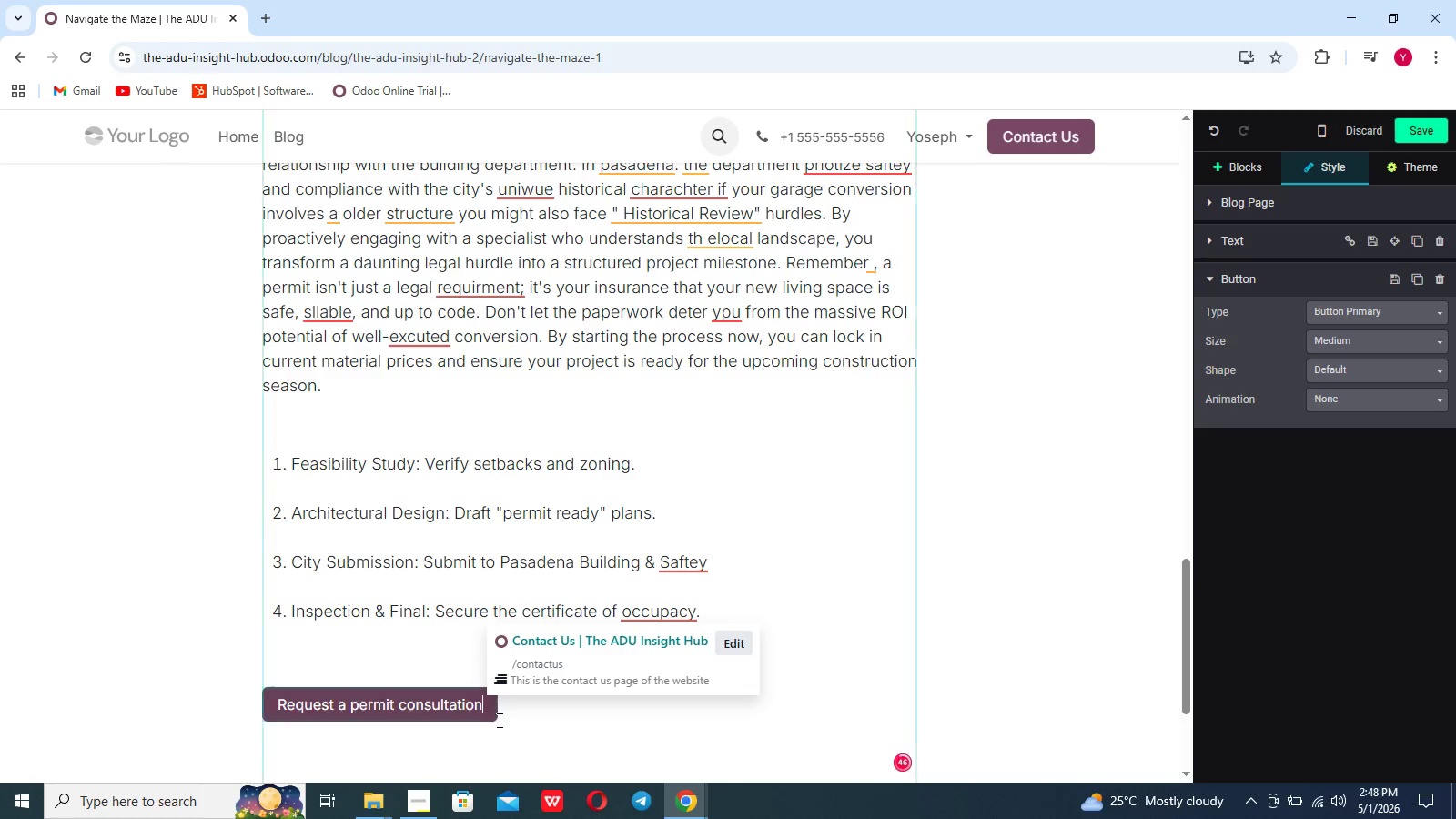 
left_click([498, 720])
 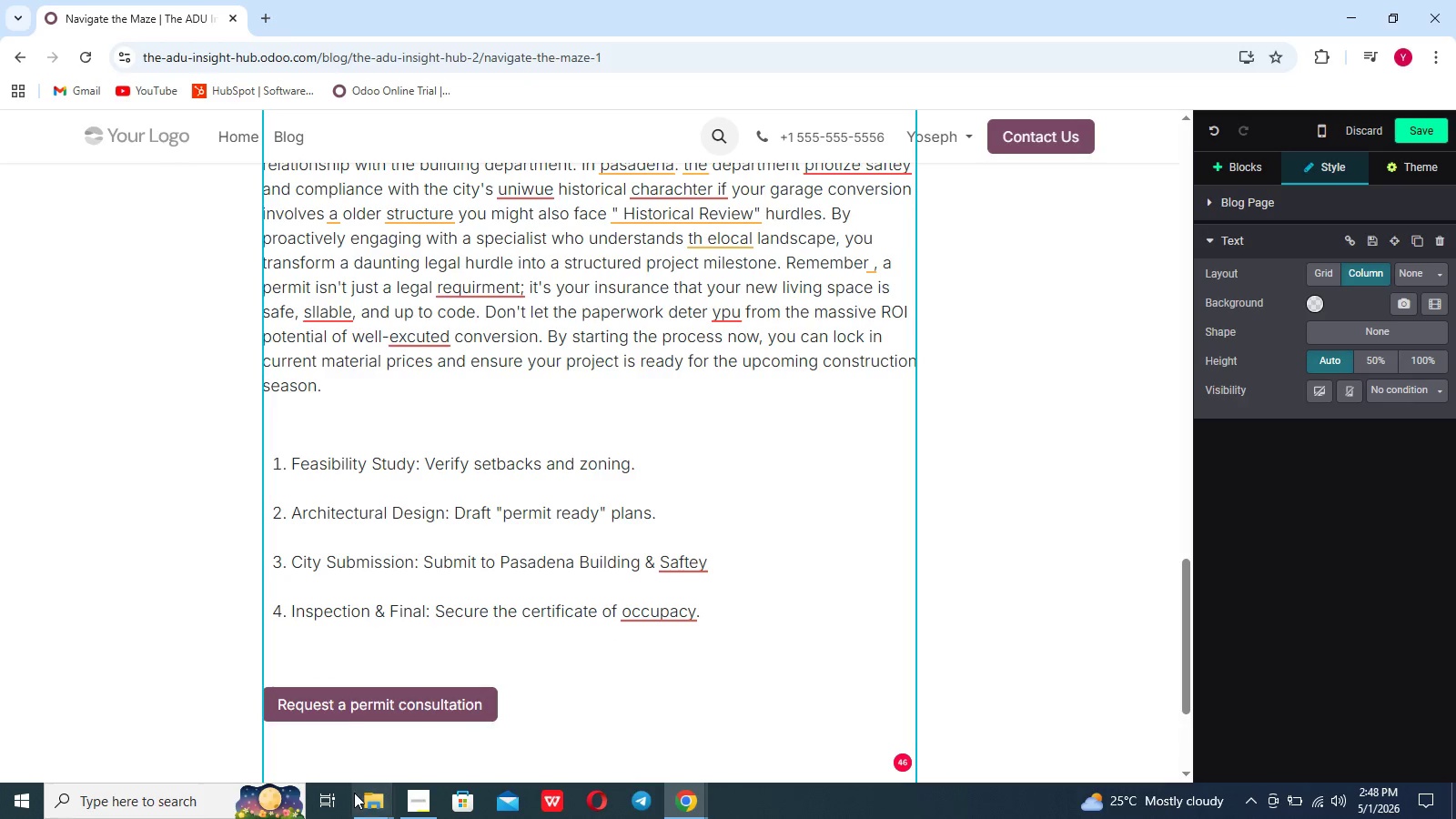 
left_click([399, 801])